 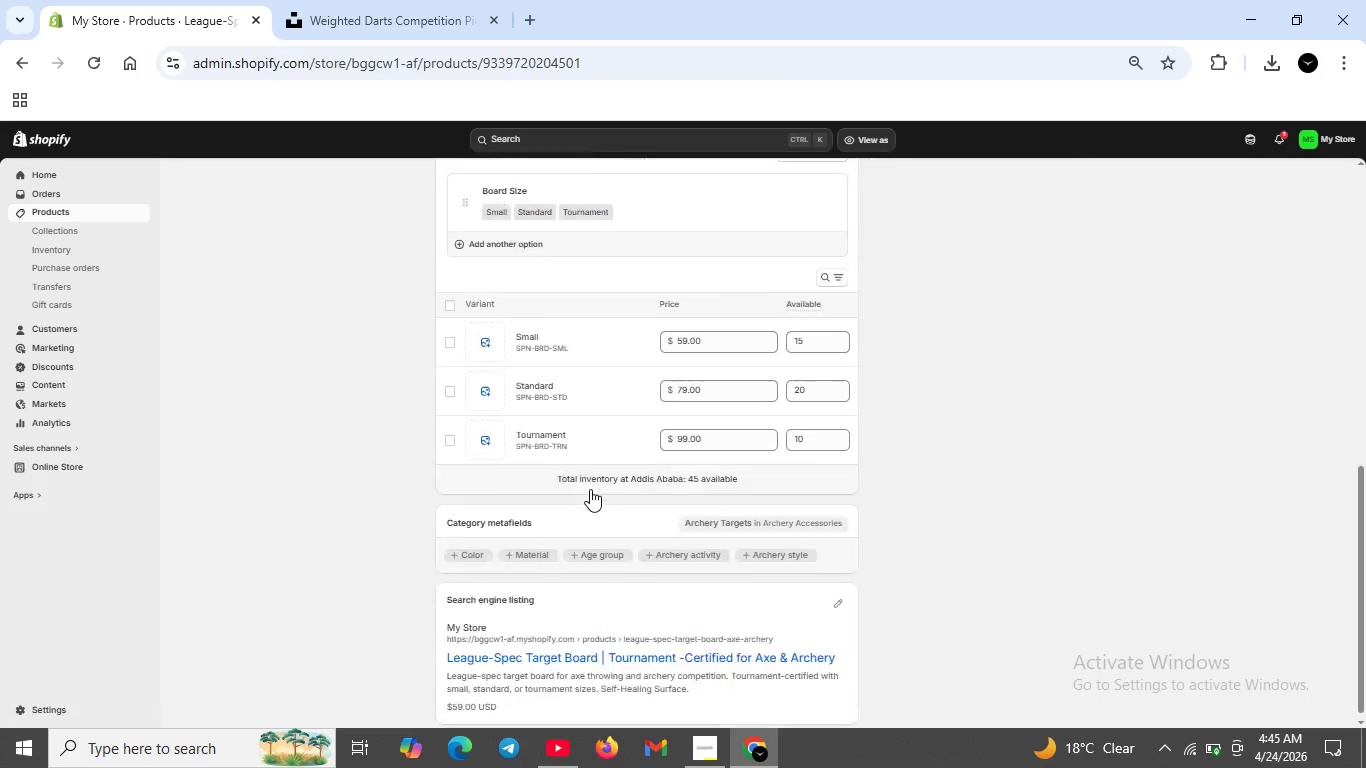 
left_click([844, 558])
 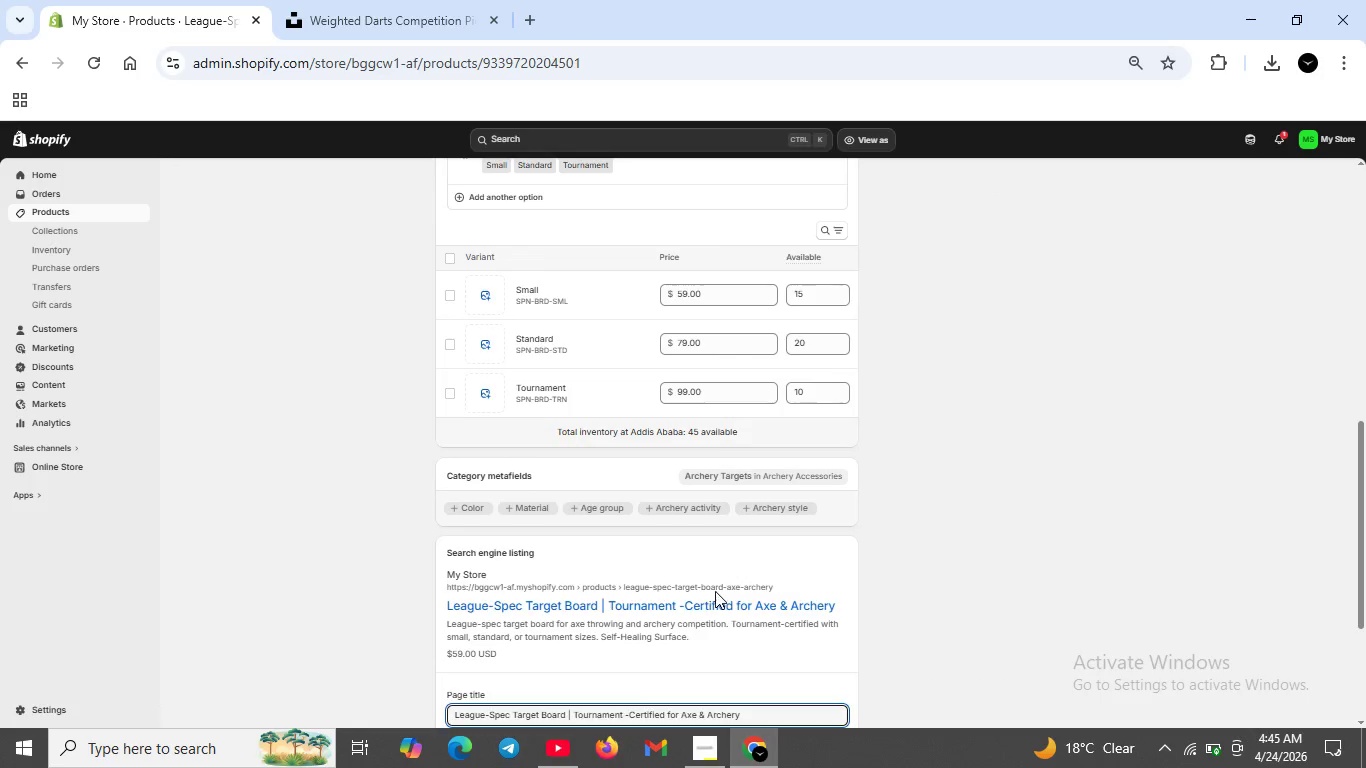 
scroll: coordinate [714, 591], scroll_direction: down, amount: 3.0
 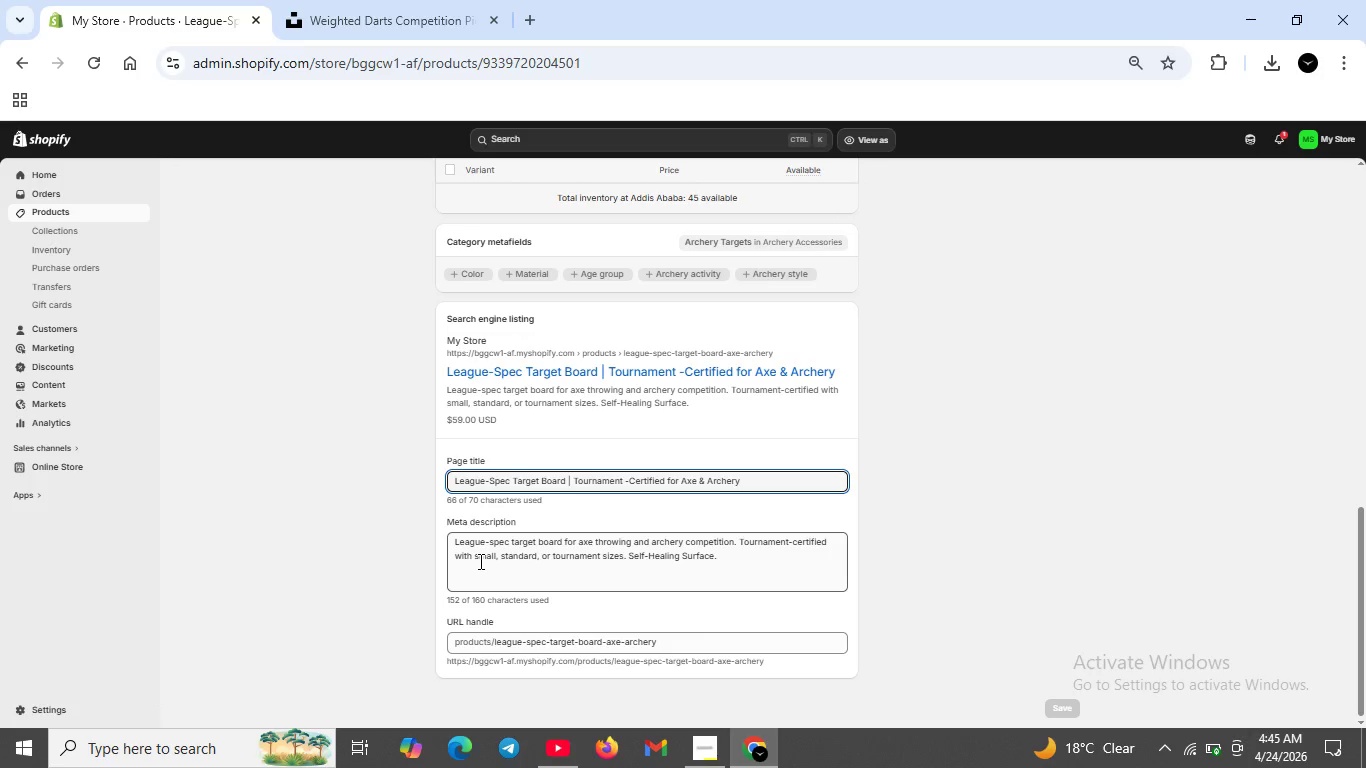 
wait(12.75)
 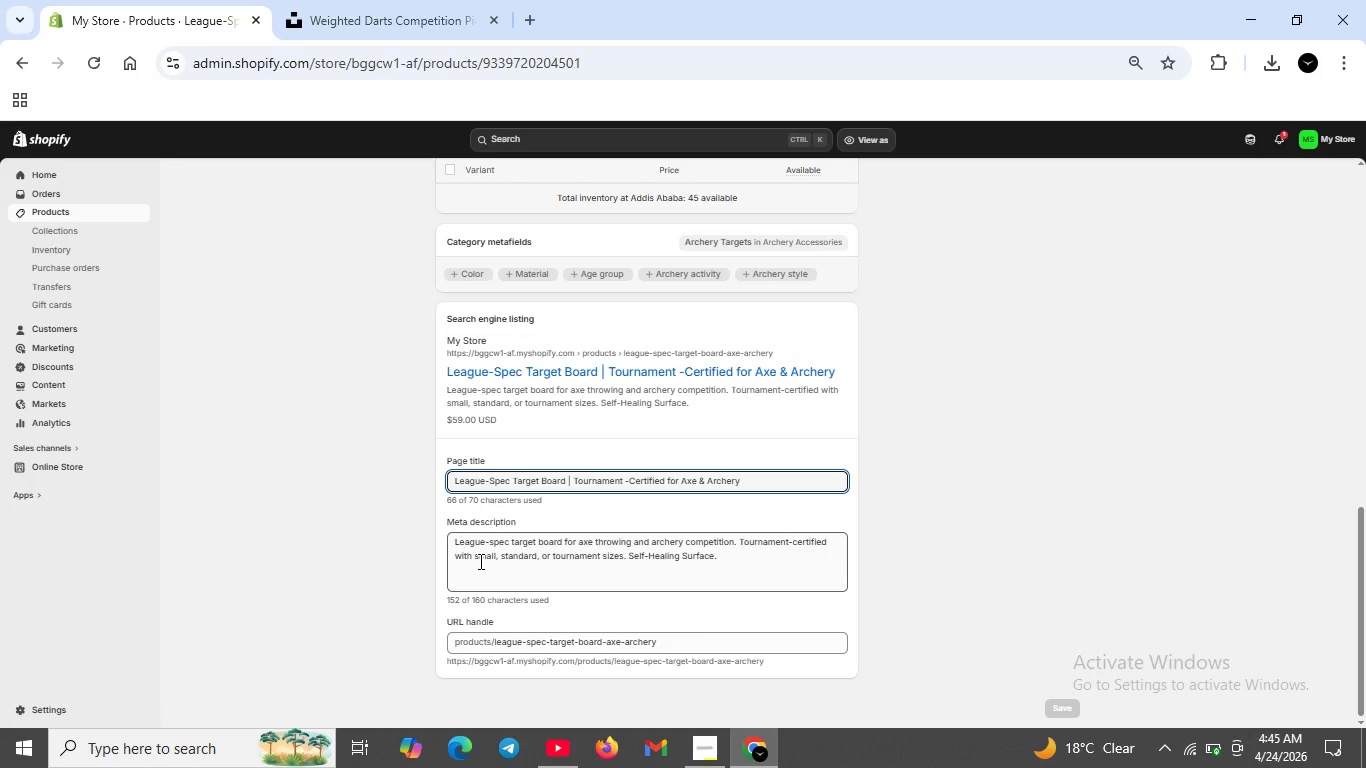 
left_click_drag(start_coordinate=[625, 555], to_coordinate=[726, 560])
 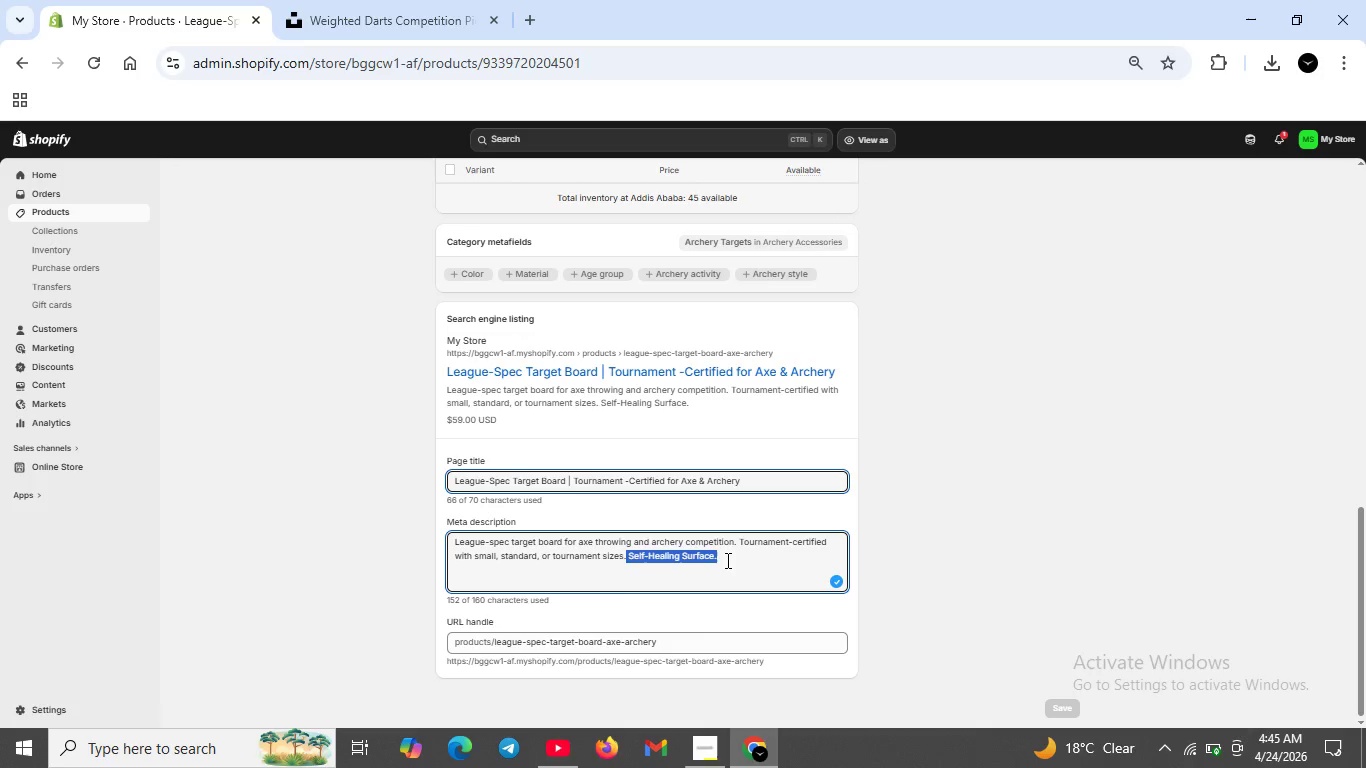 
key(Backspace)
type( Shop the official league gear collection)
 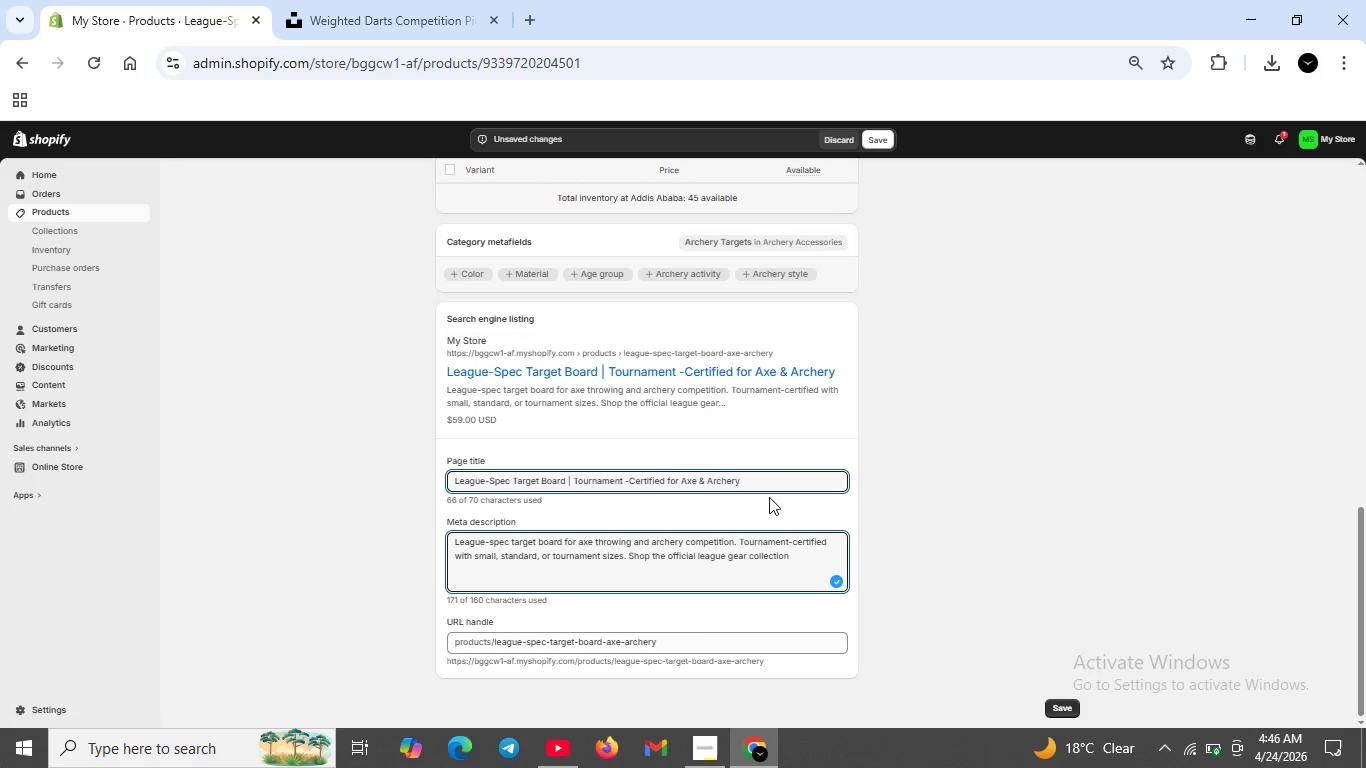 
wait(5.59)
 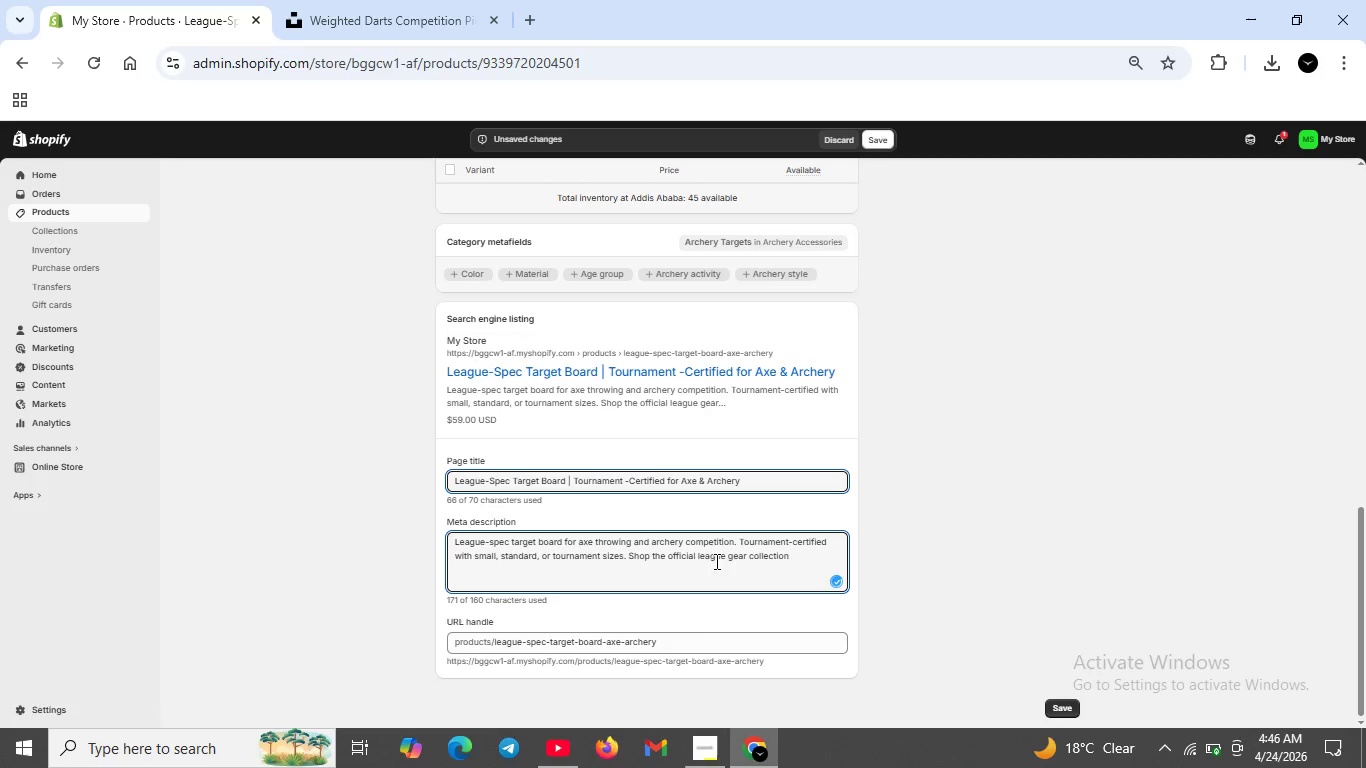 
left_click([869, 139])
 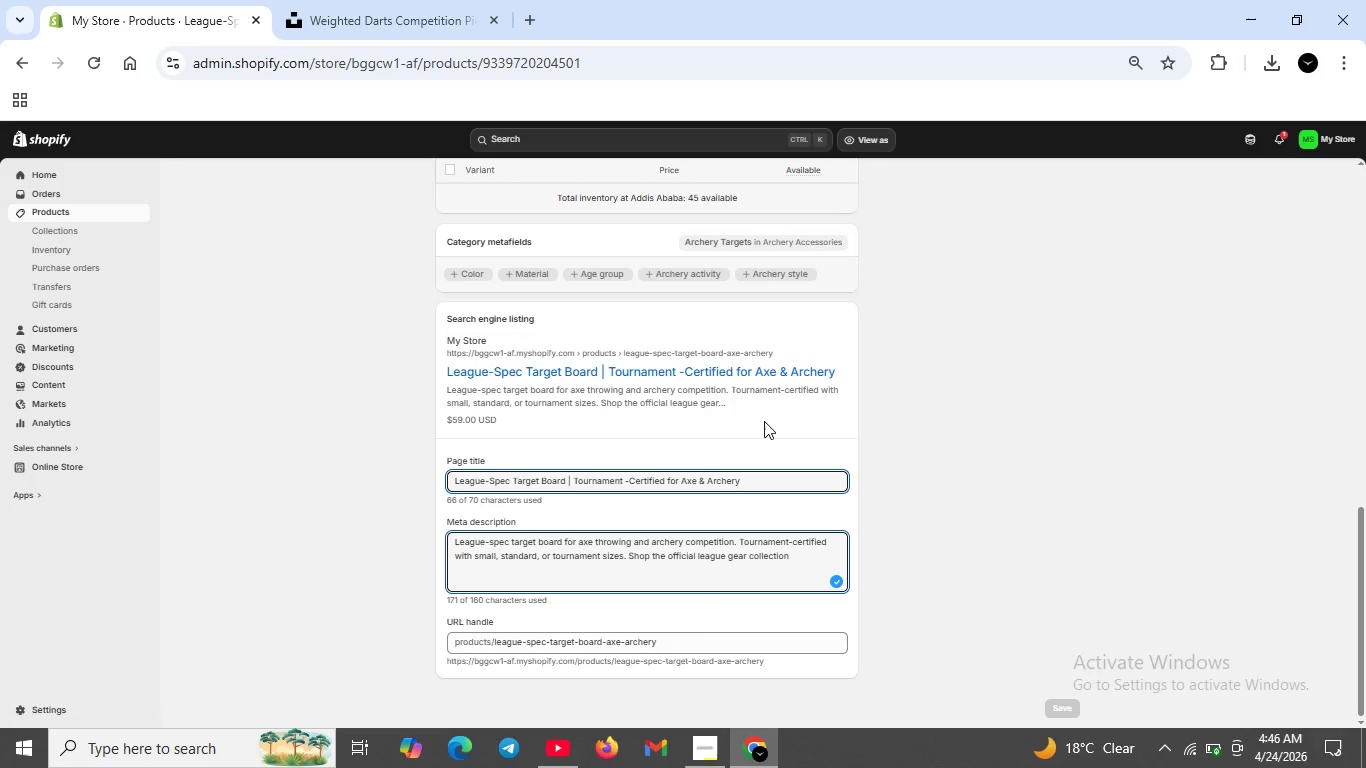 
wait(32.36)
 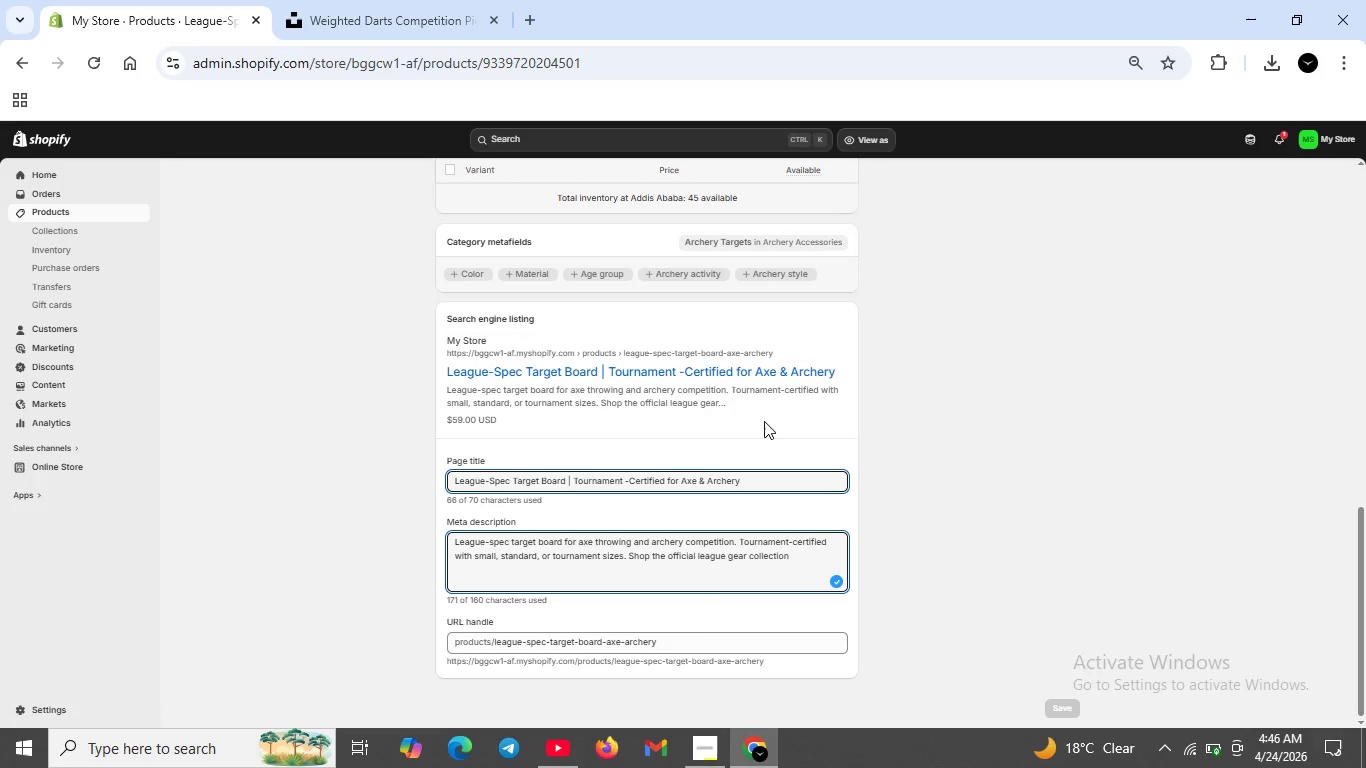 
scroll: coordinate [517, 424], scroll_direction: up, amount: 9.0
 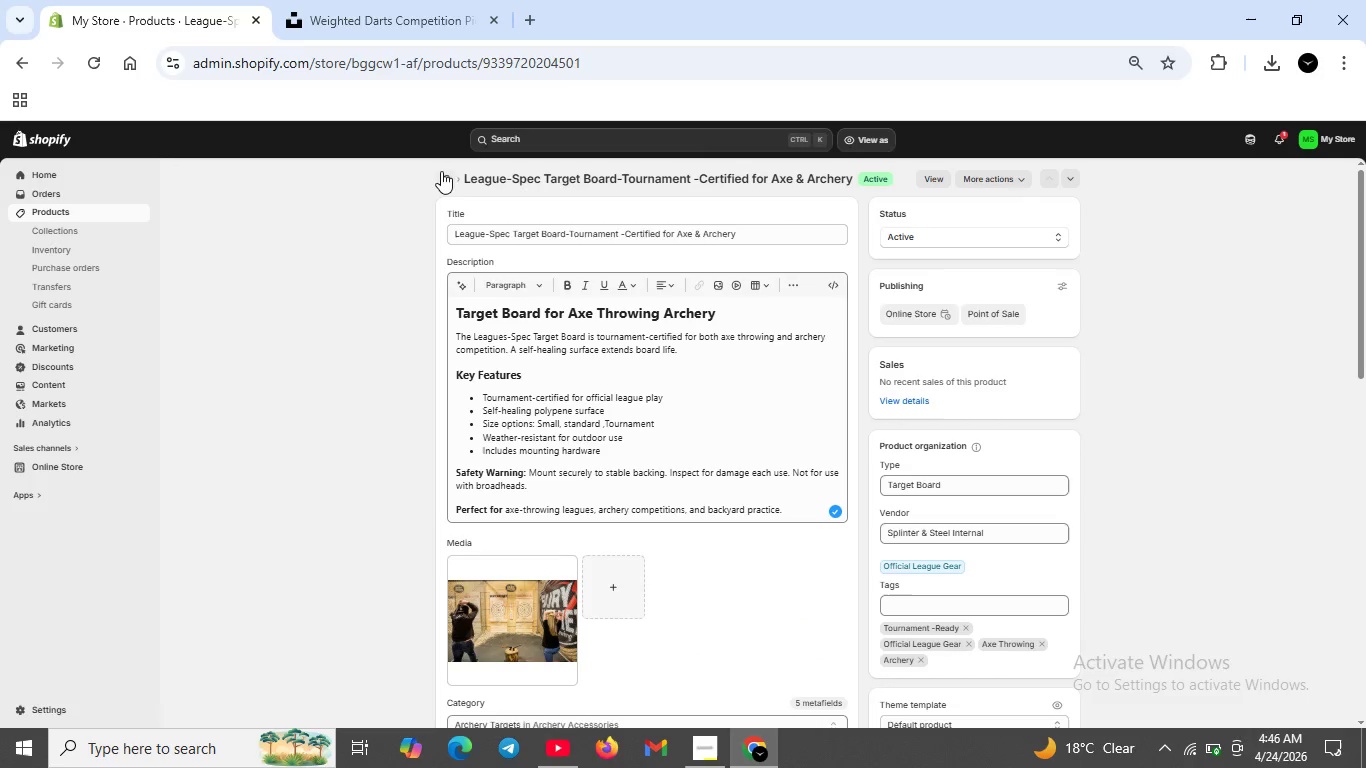 
left_click([447, 180])
 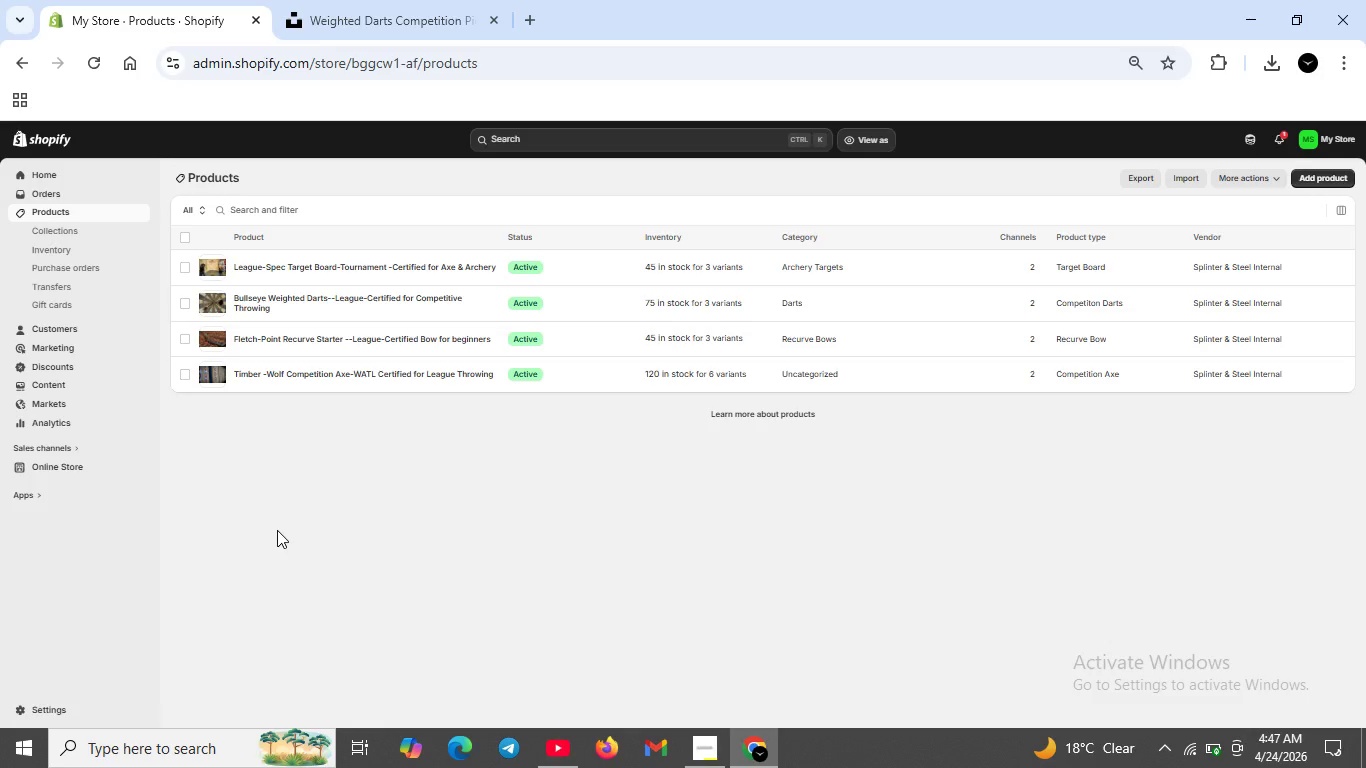 
wait(40.11)
 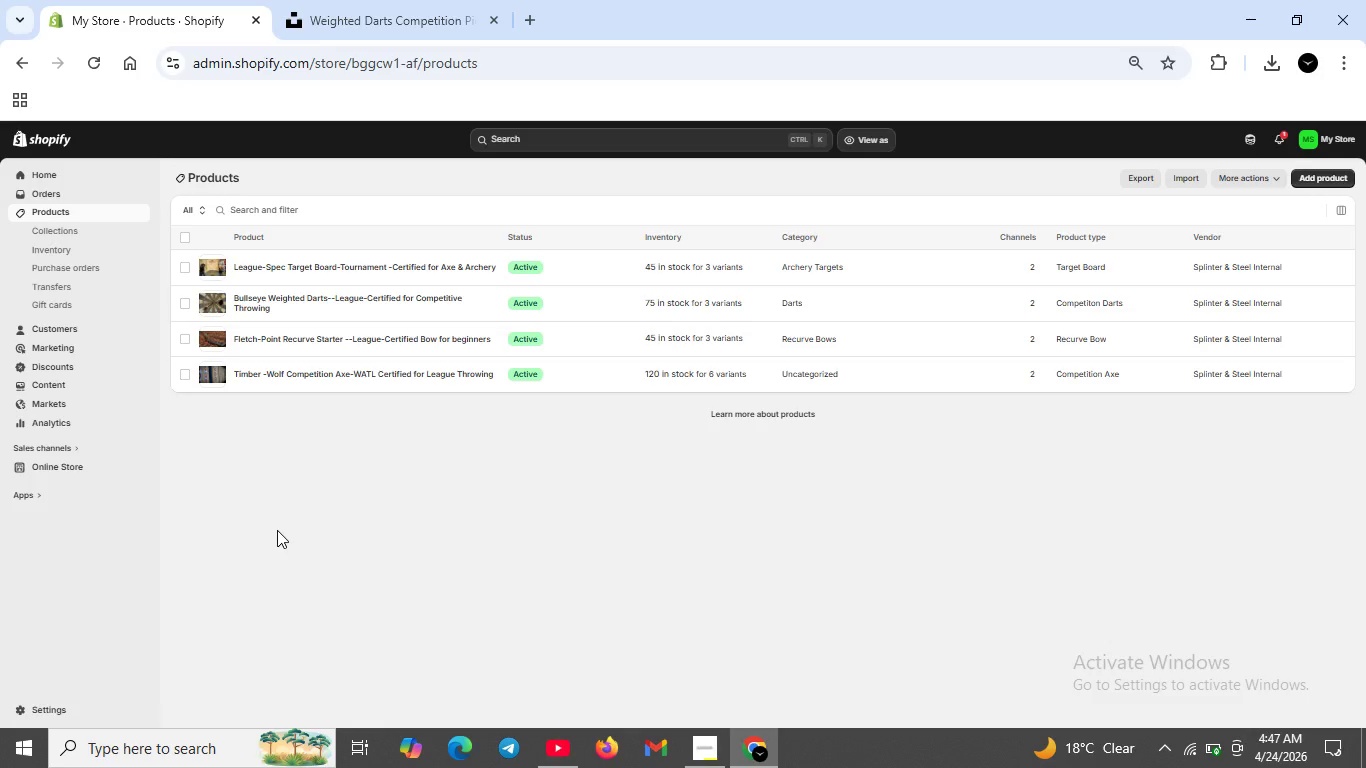 
double_click([312, 372])
 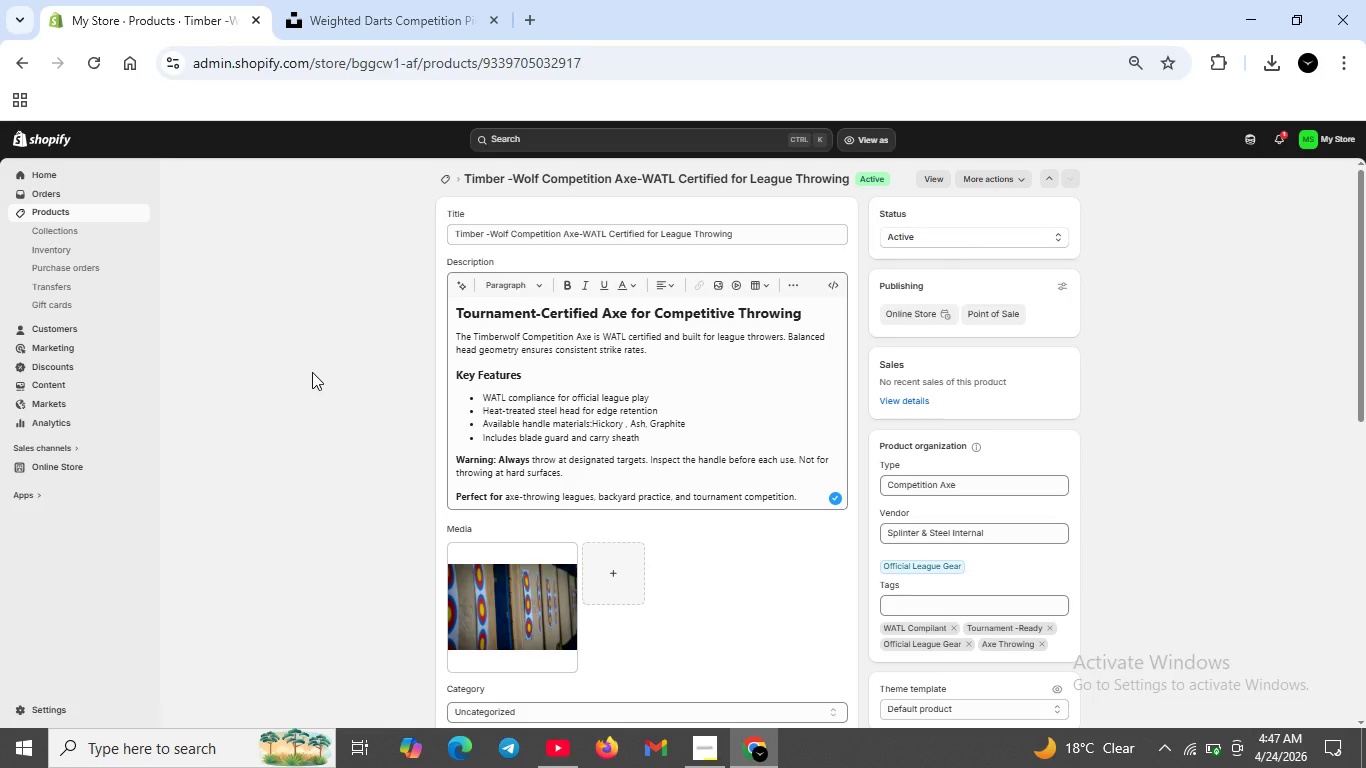 
wait(16.72)
 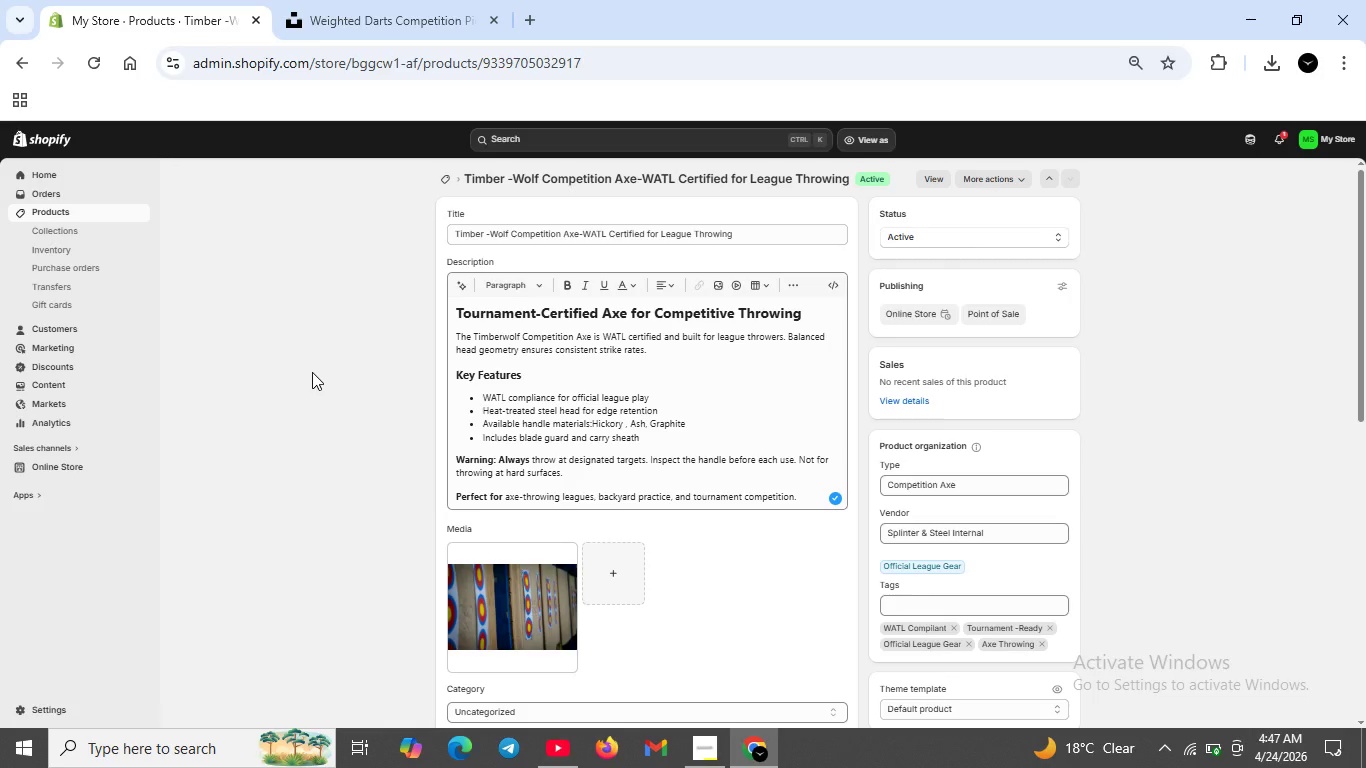 
left_click([829, 282])
 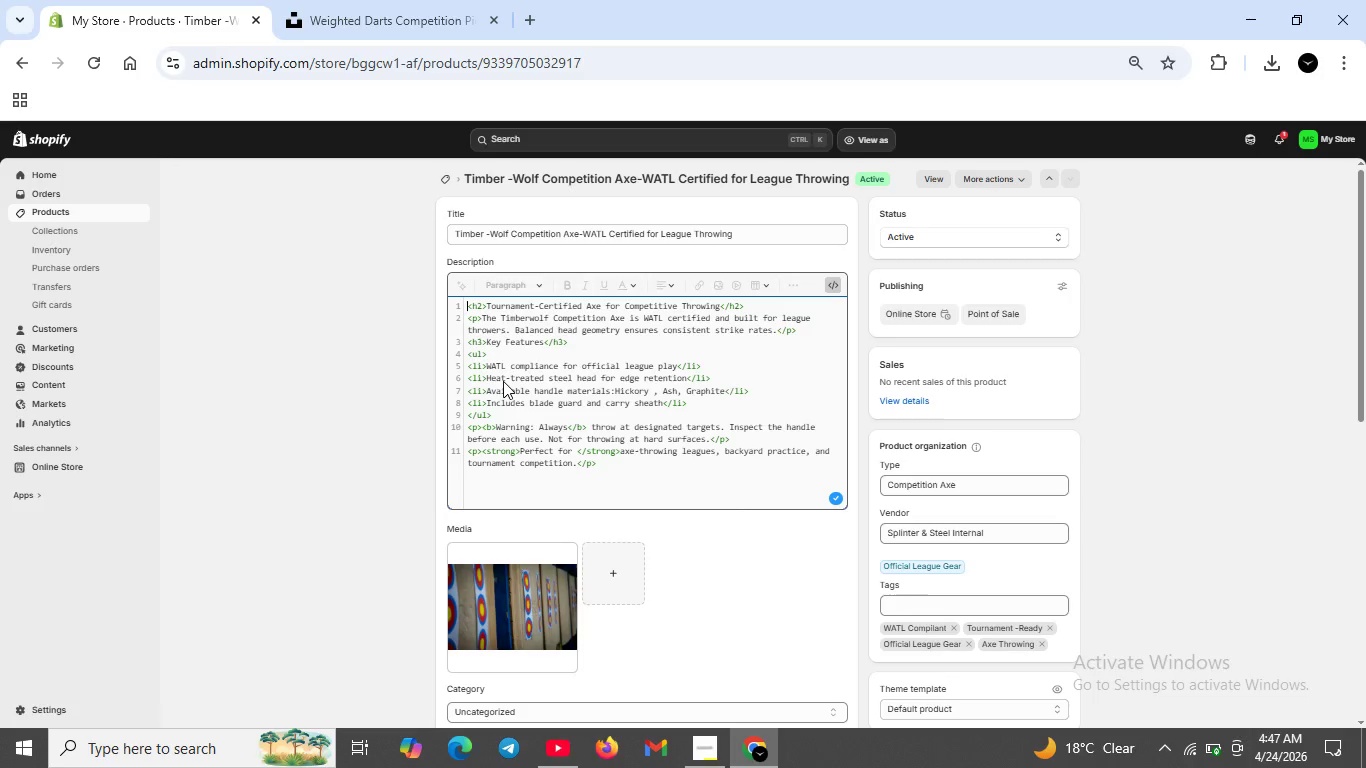 
wait(10.66)
 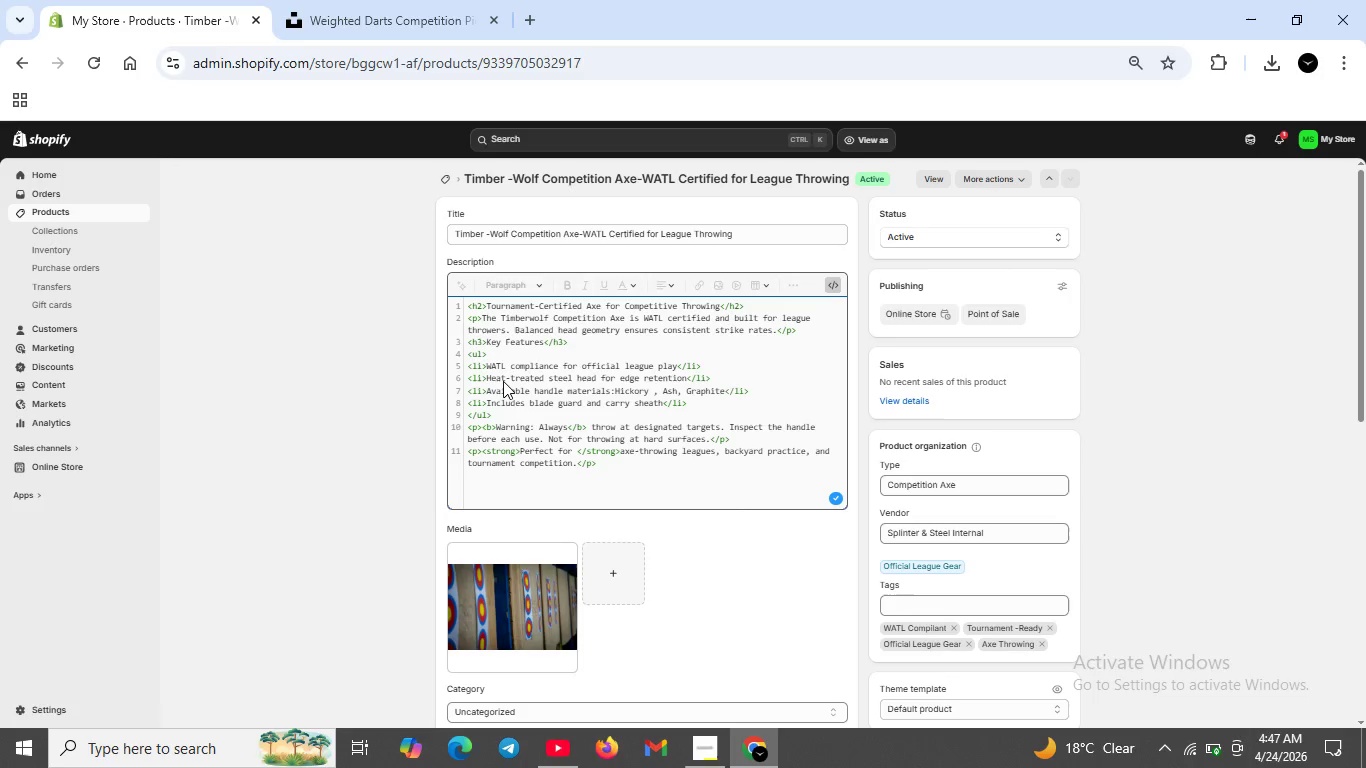 
key(Shift+Enter)
 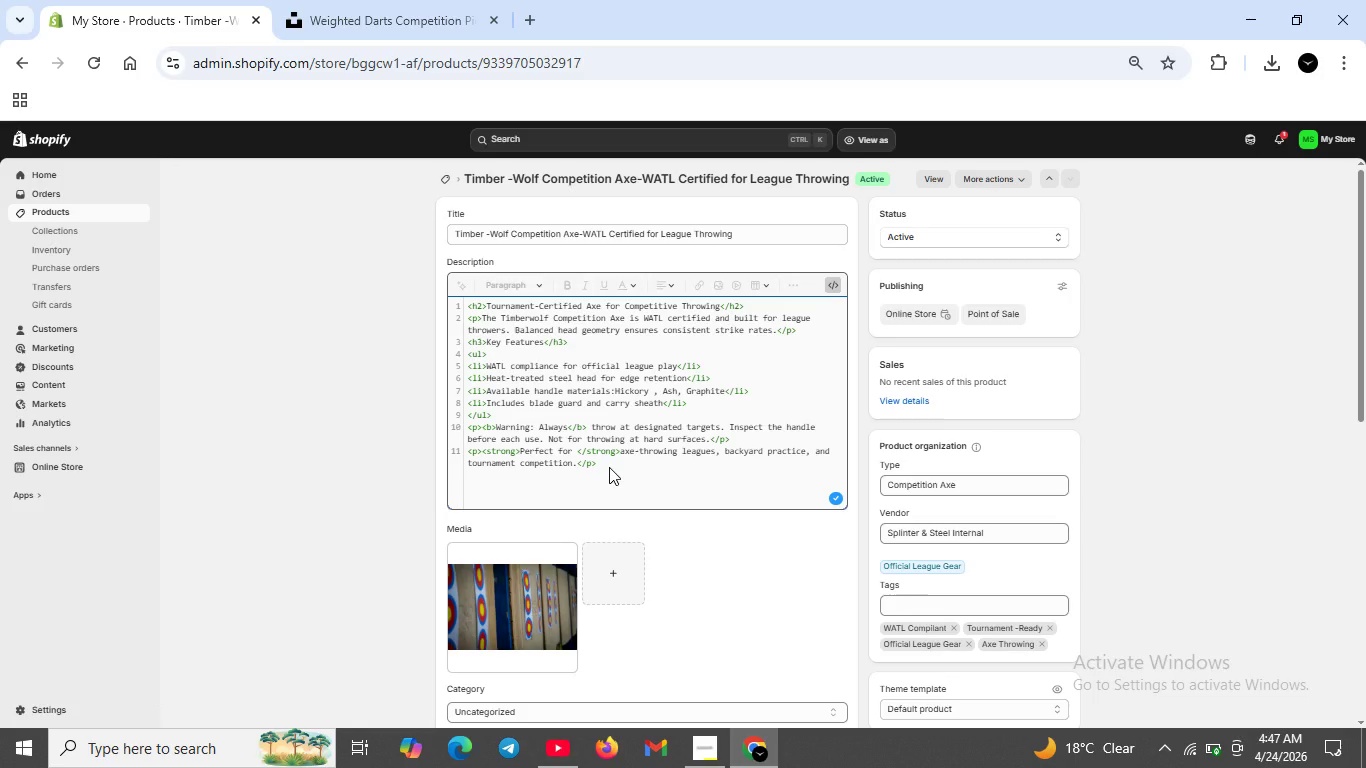 
key(Shift+ShiftRight)
 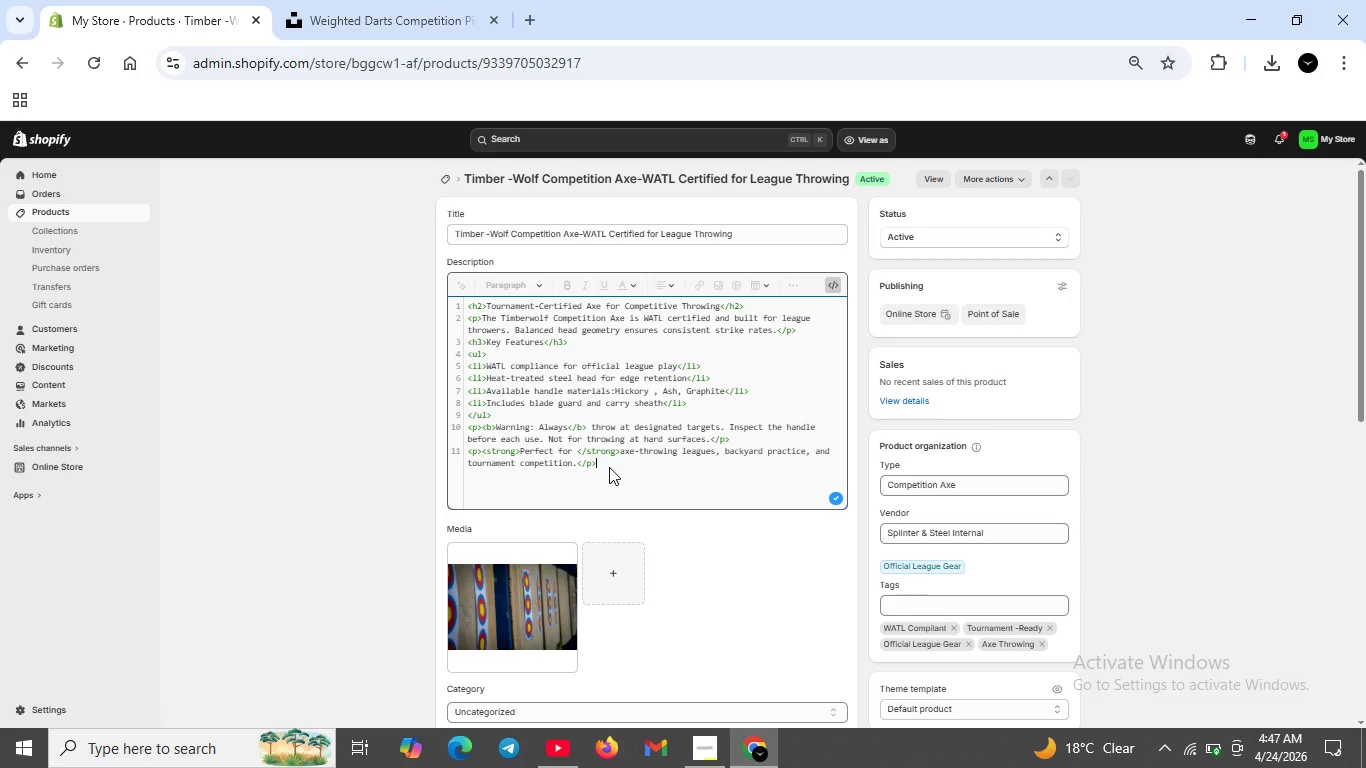 
key(Shift+Comma)
 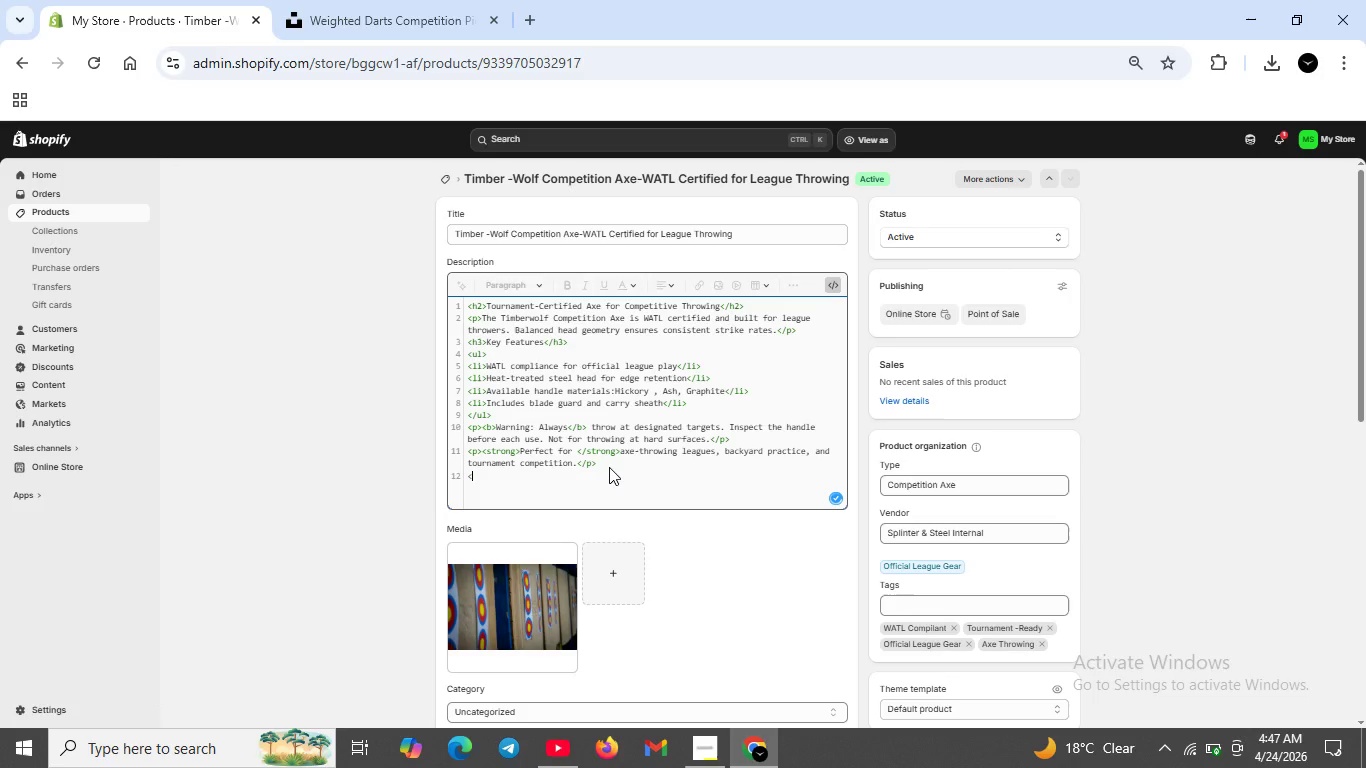 
key(P)
 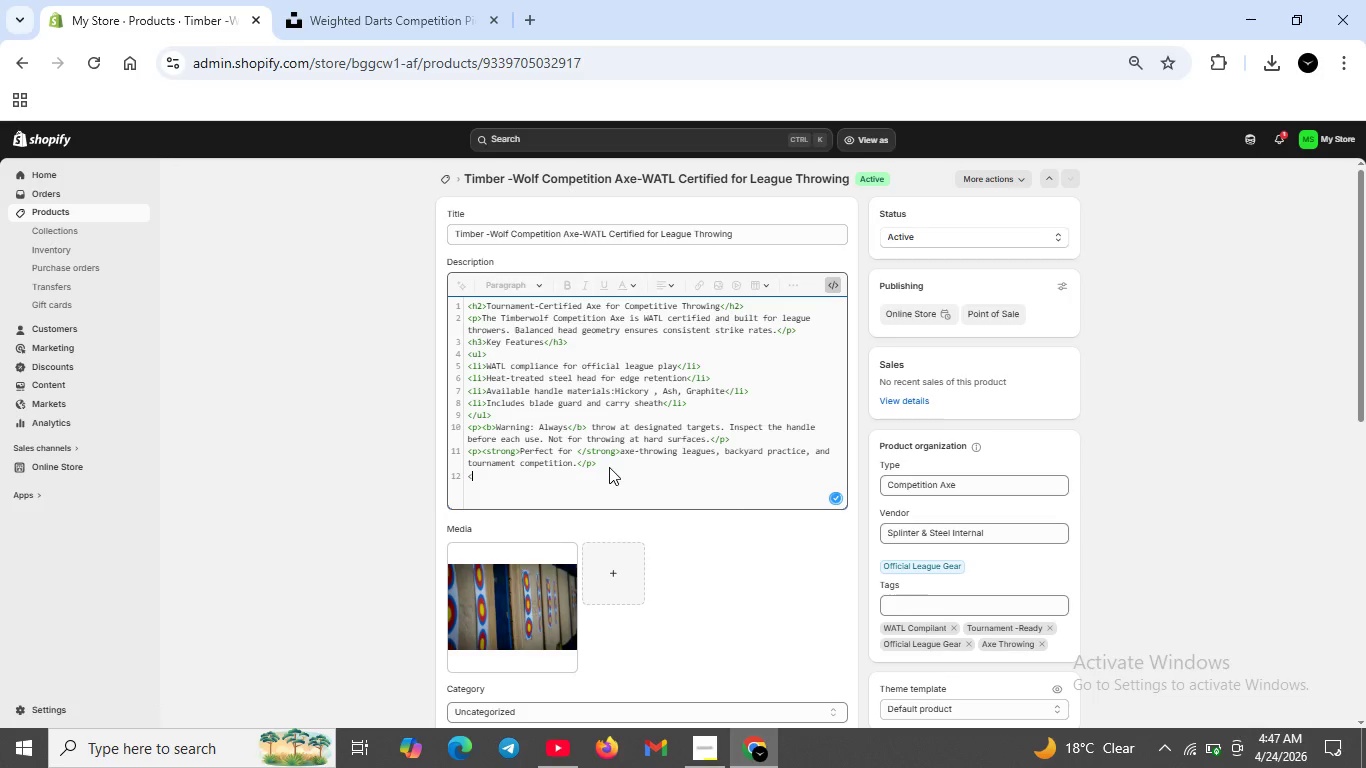 
key(Shift+ShiftRight)
 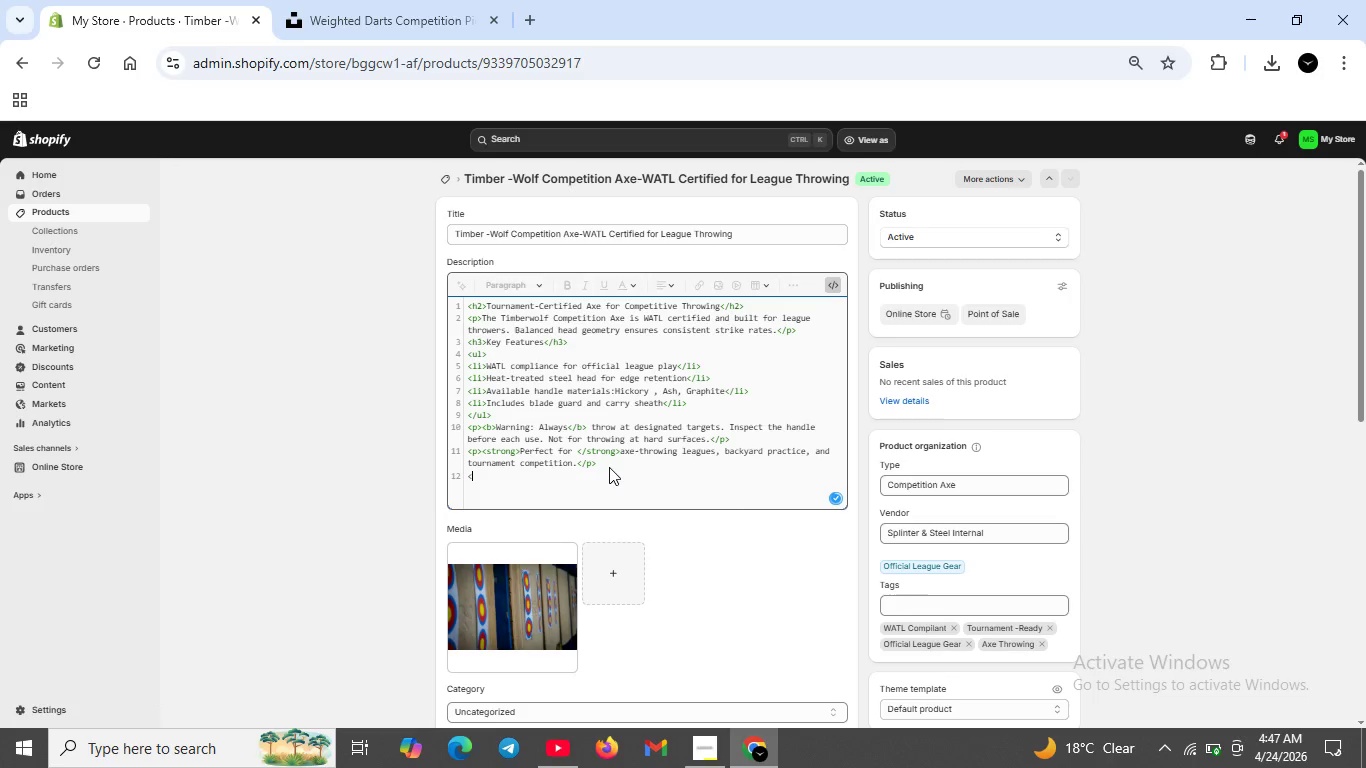 
key(Shift+Period)
 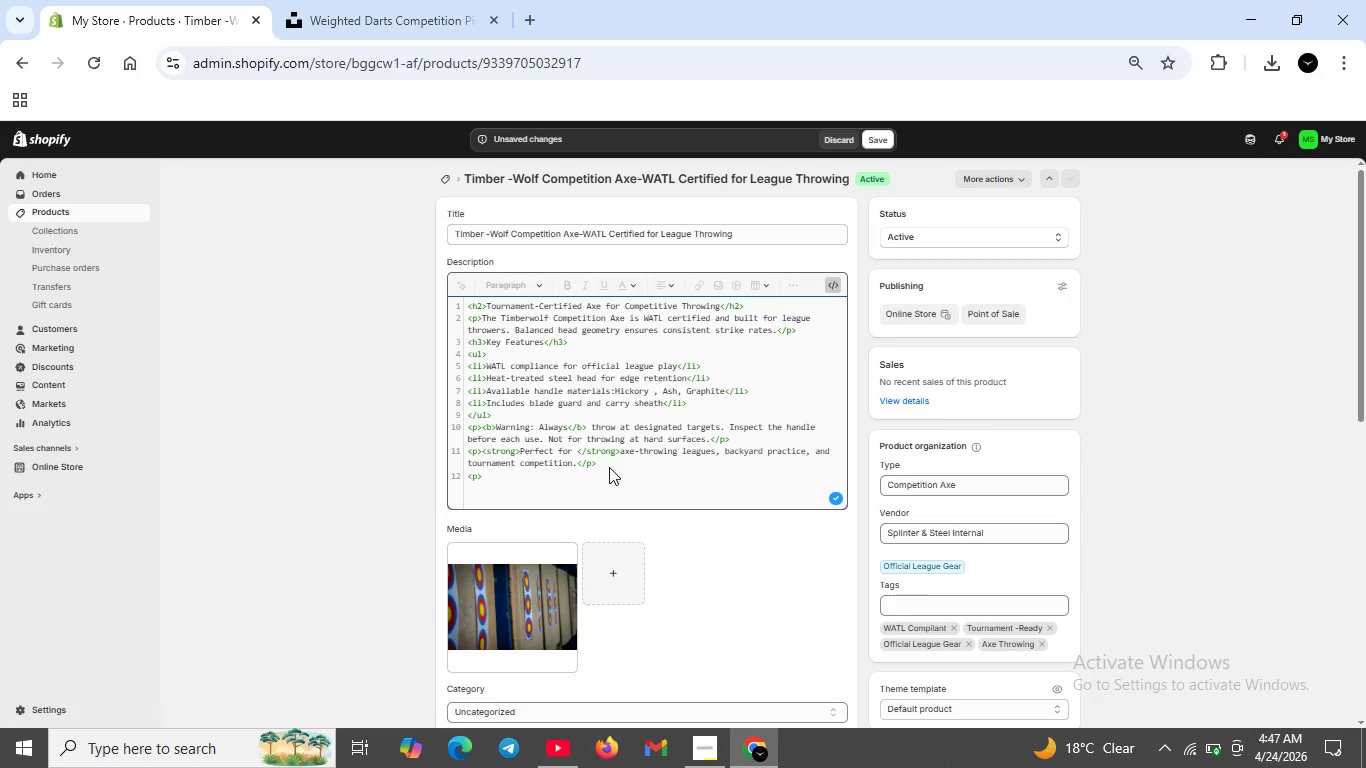 
type(<strong>)
 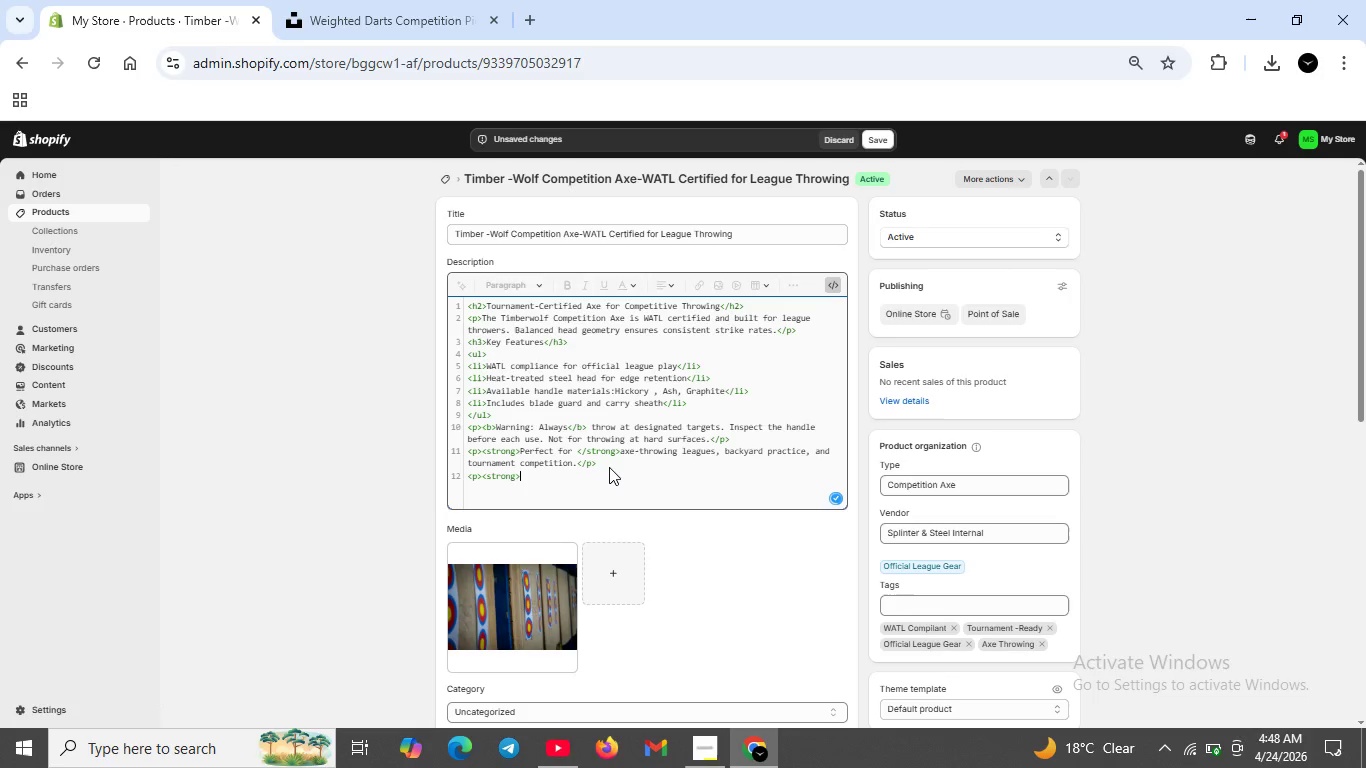 
hold_key(key=ShiftRight, duration=0.38)
 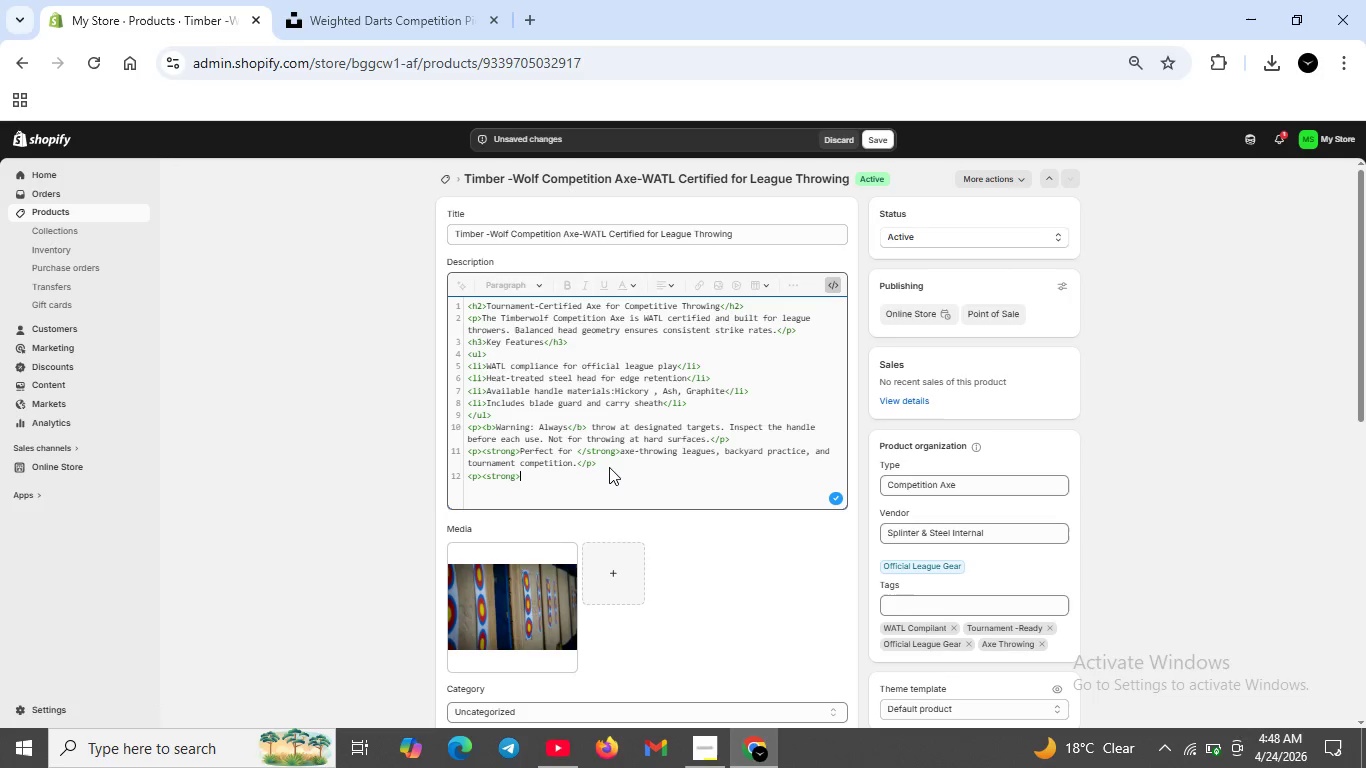 
type(Competitio)
key(Backspace)
key(Backspace)
type(ion Grade Construction</strong></p>)
 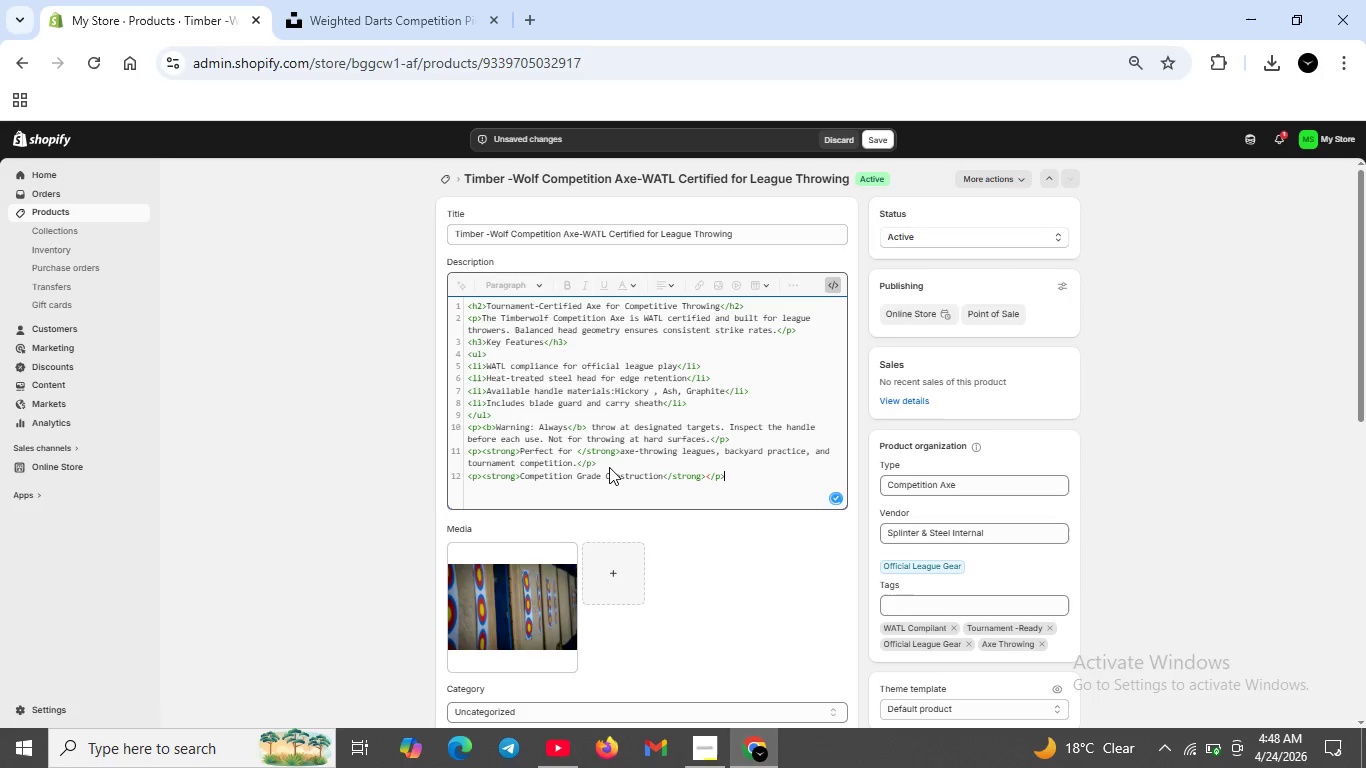 
key(Backspace)
key(Backspace)
key(Backspace)
type(br>)
 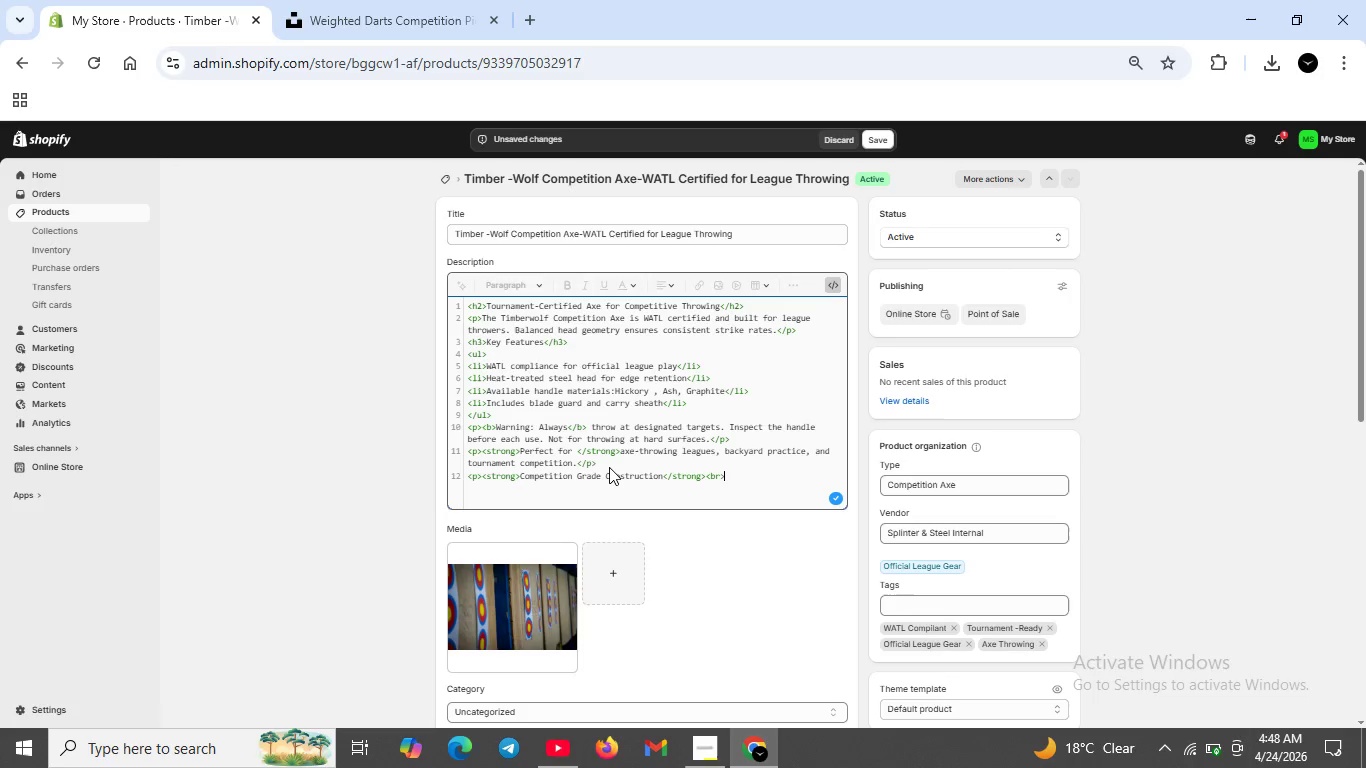 
wait(7.42)
 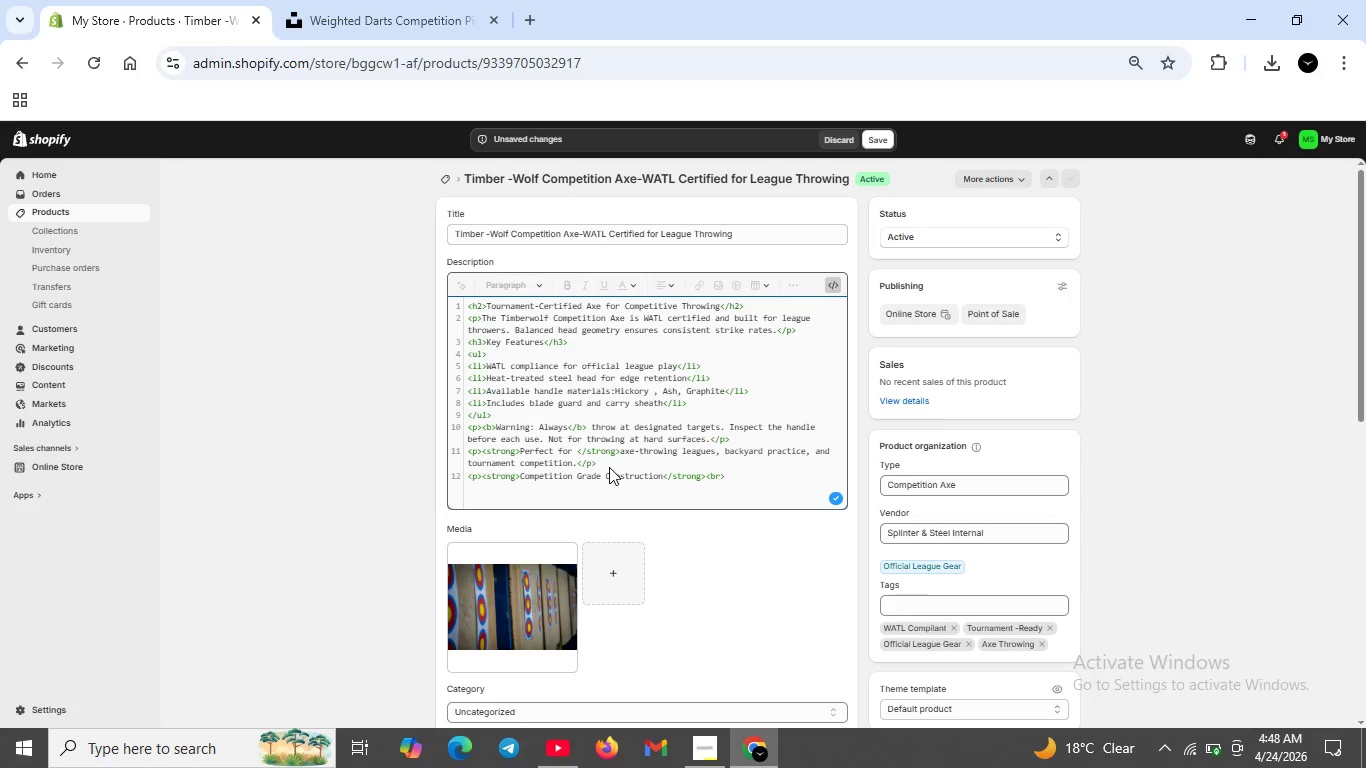 
key(Shift+ShiftRight)
 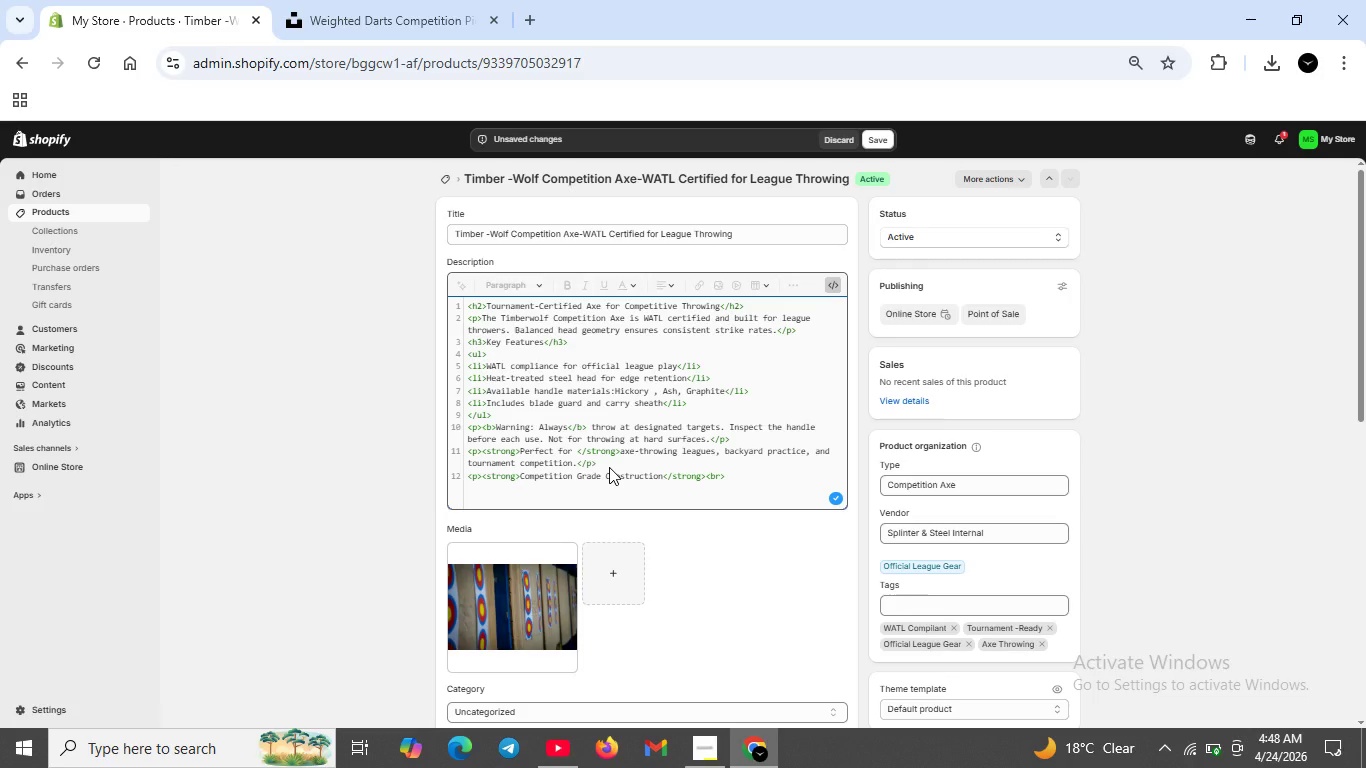 
key(Shift+Enter)
 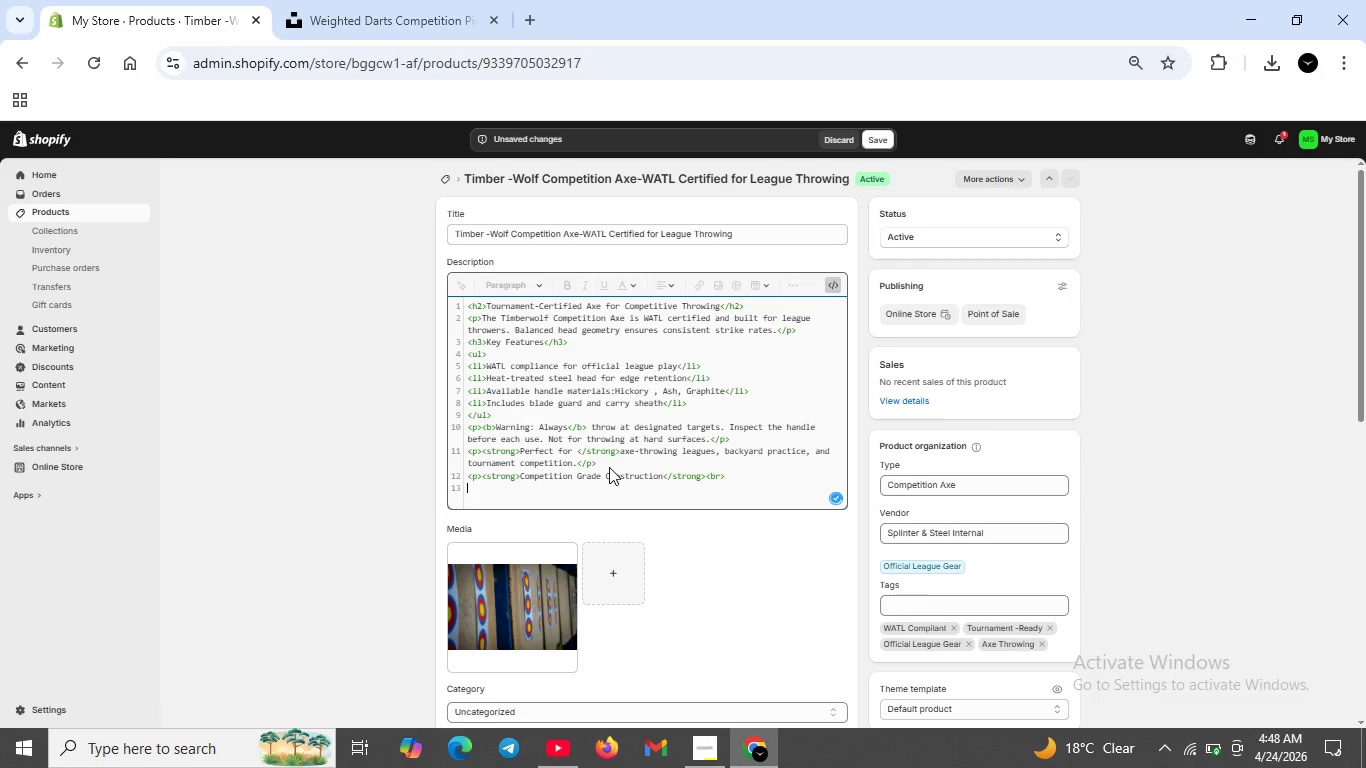 
type(The Timber)
 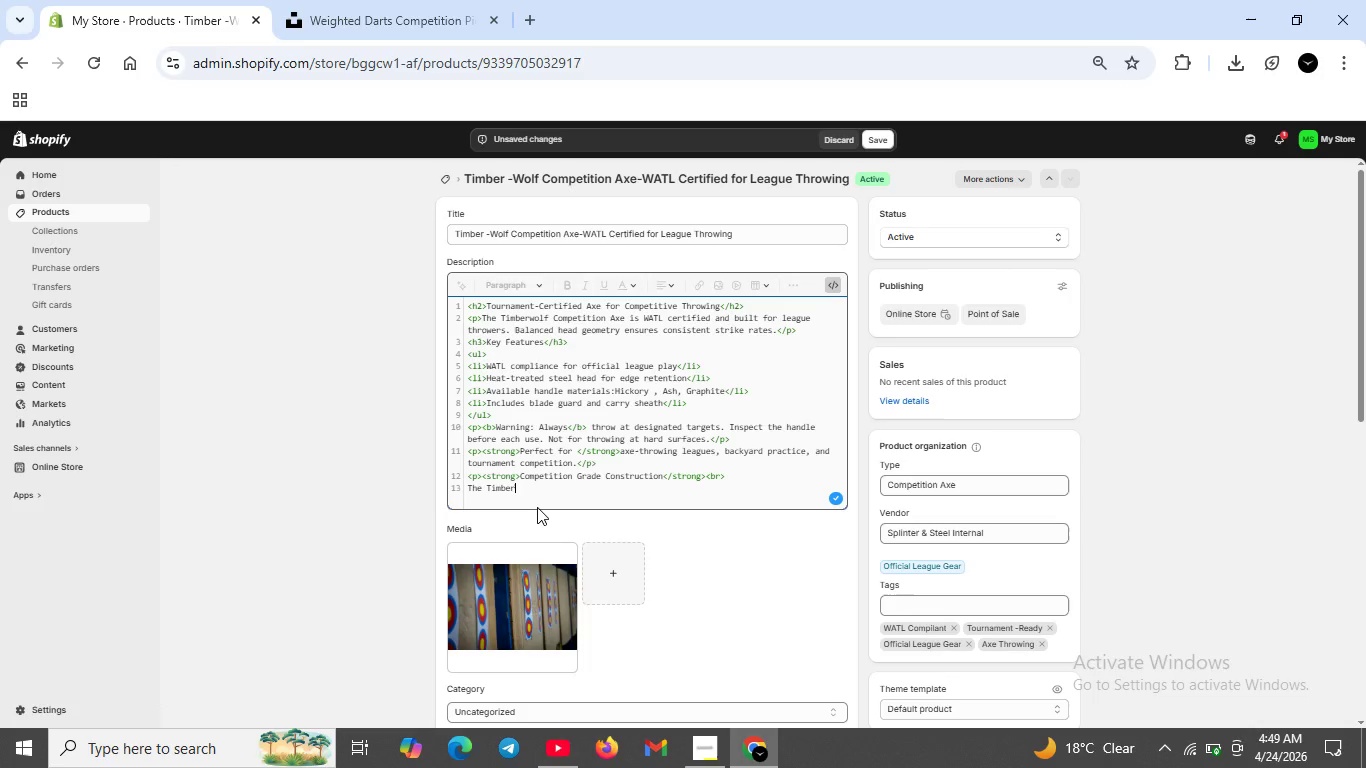 
wait(35.8)
 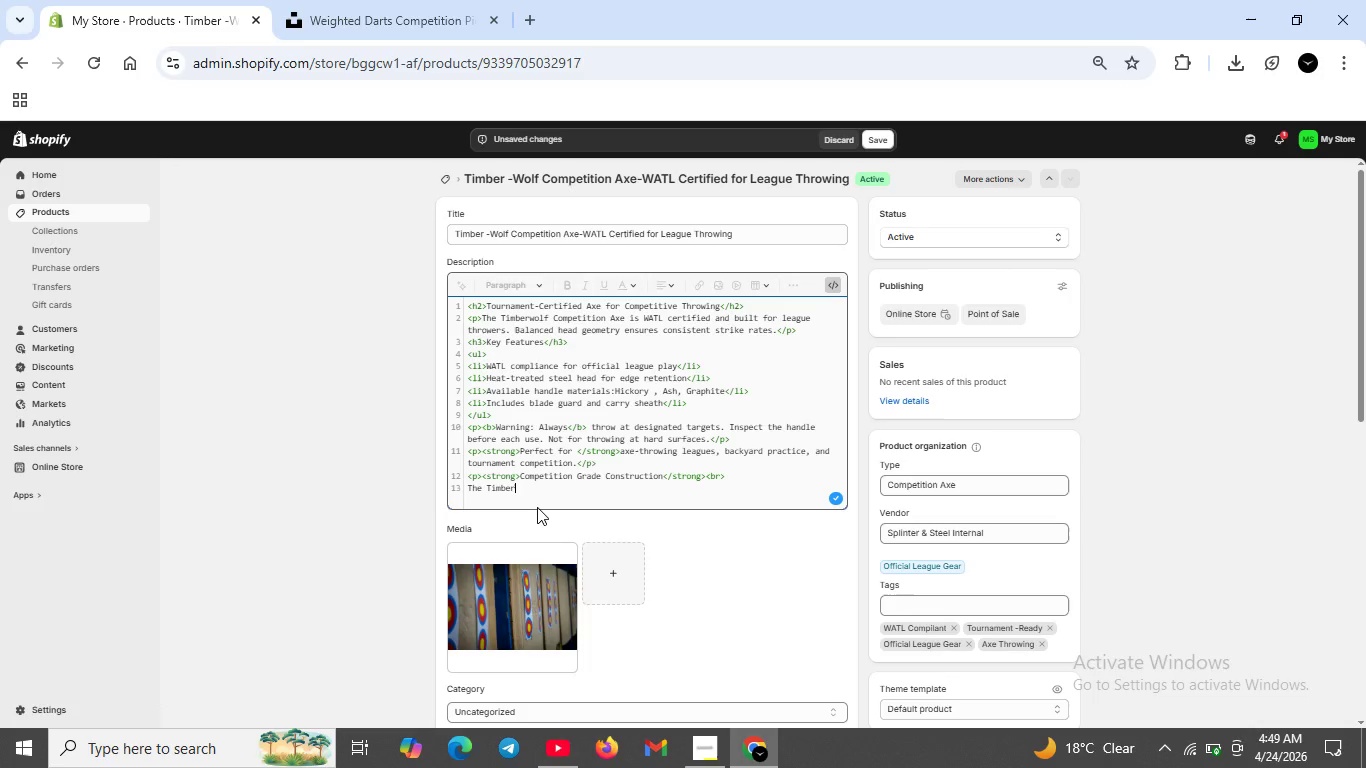 
type(-Wolf features a aheat )
key(Backspace)
type(-treated steel had that maintains edge sharp)
 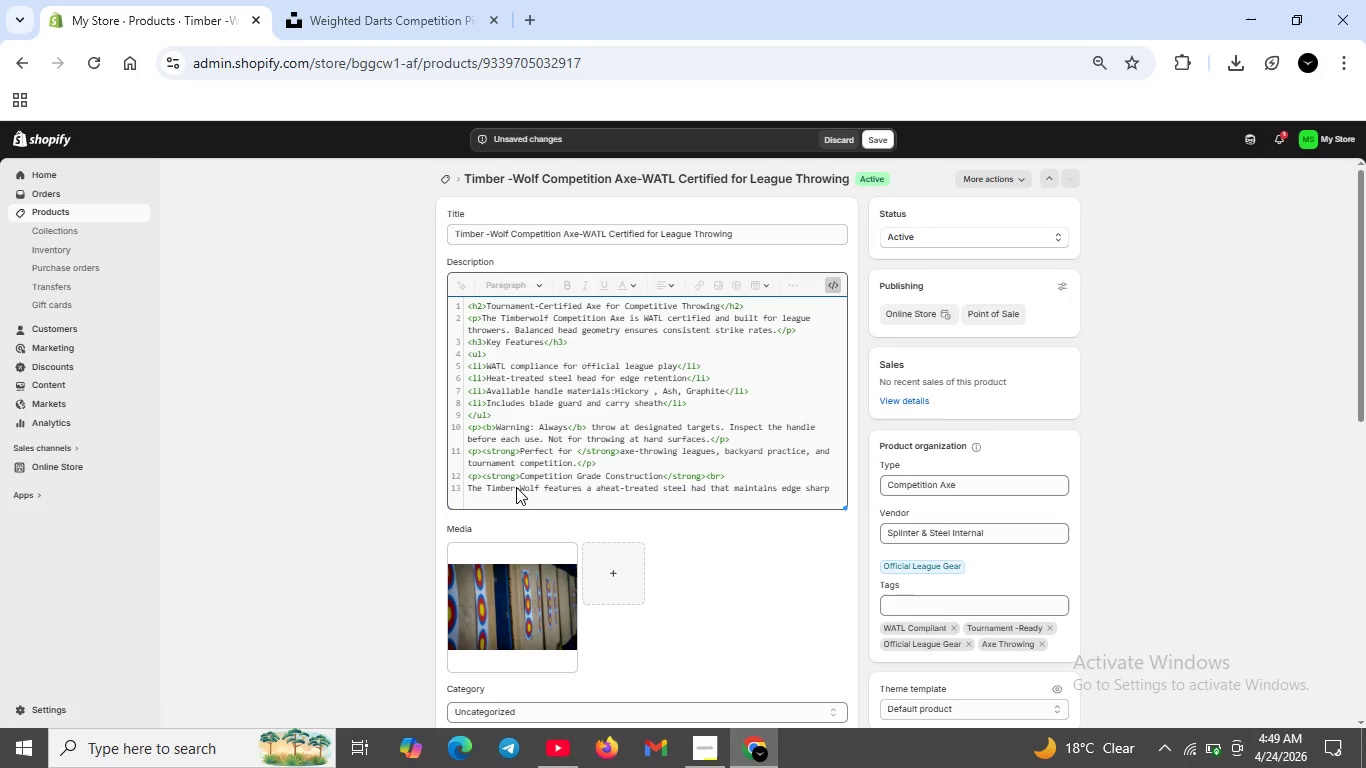 
wait(5.14)
 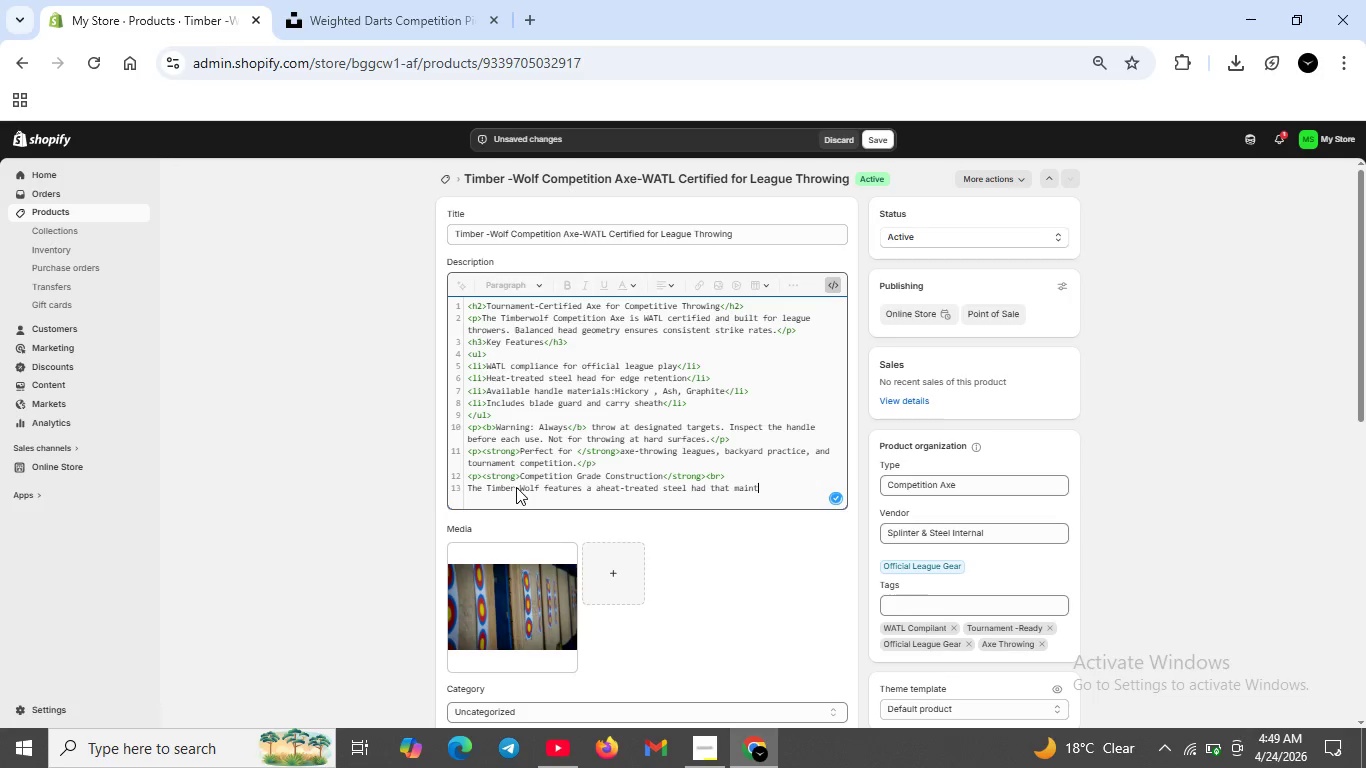 
type(ness the)
key(Backspace)
type(rough hundres)
key(Backspace)
type(d)
 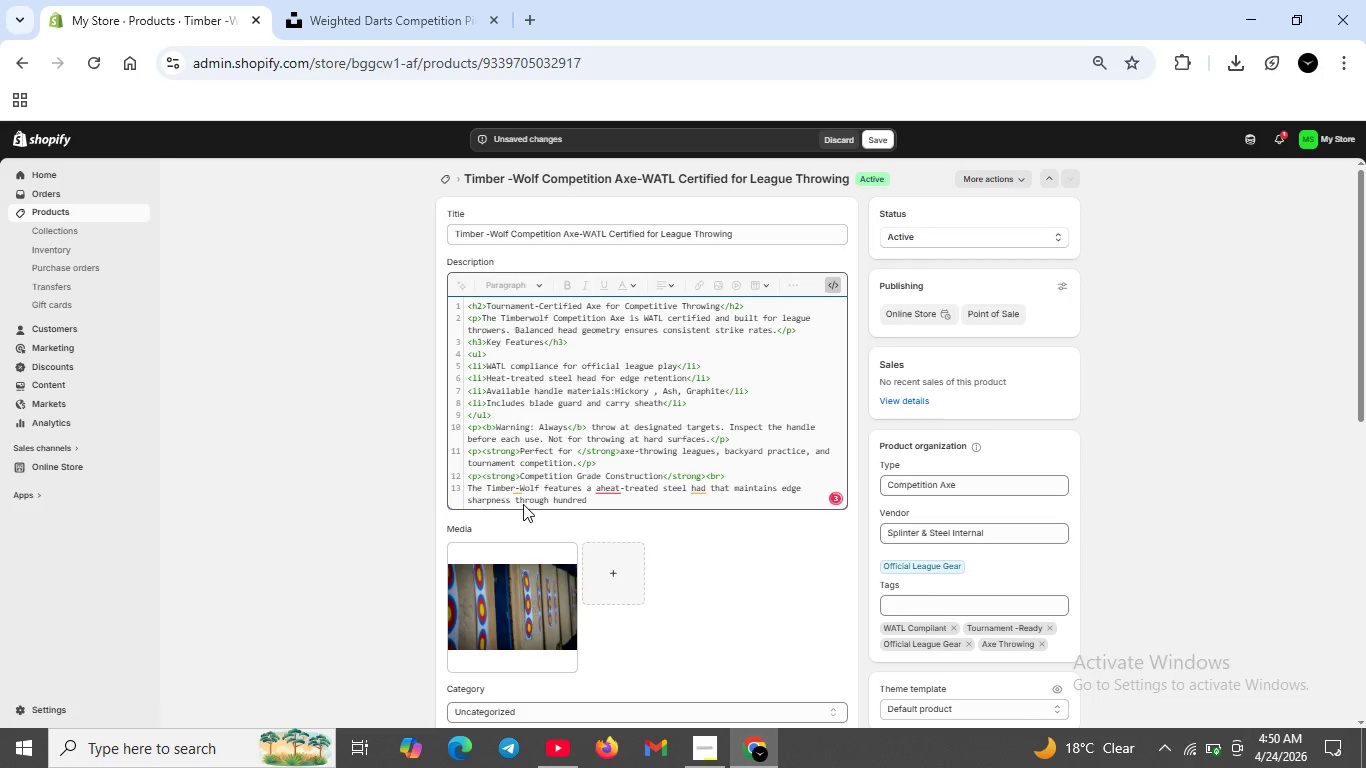 
type( of throws )
key(Backspace)
type(. The balanced distribution between and handle provis rotationfor consistent sticking .Ec)
key(Backspace)
type(ach acx)
key(Backspace)
type(xe id hand )
 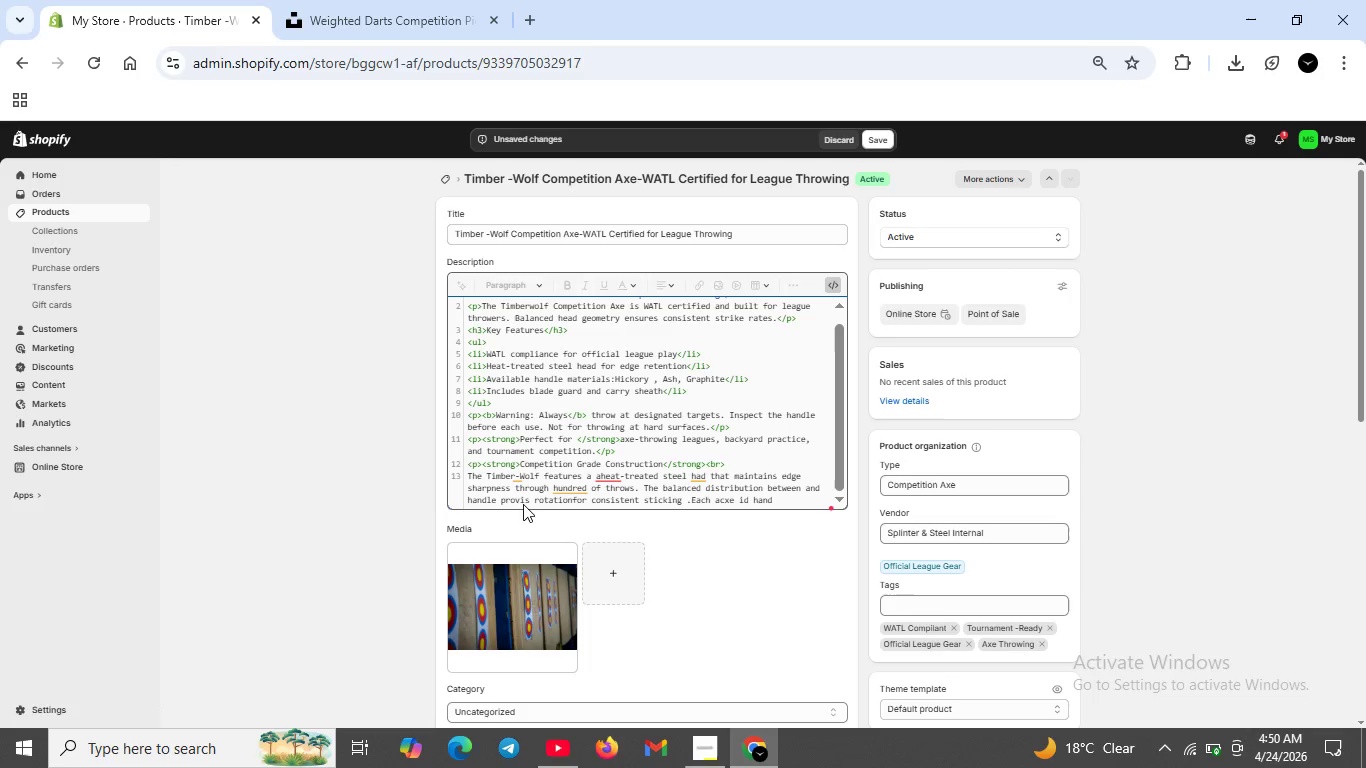 
key(Minus)
 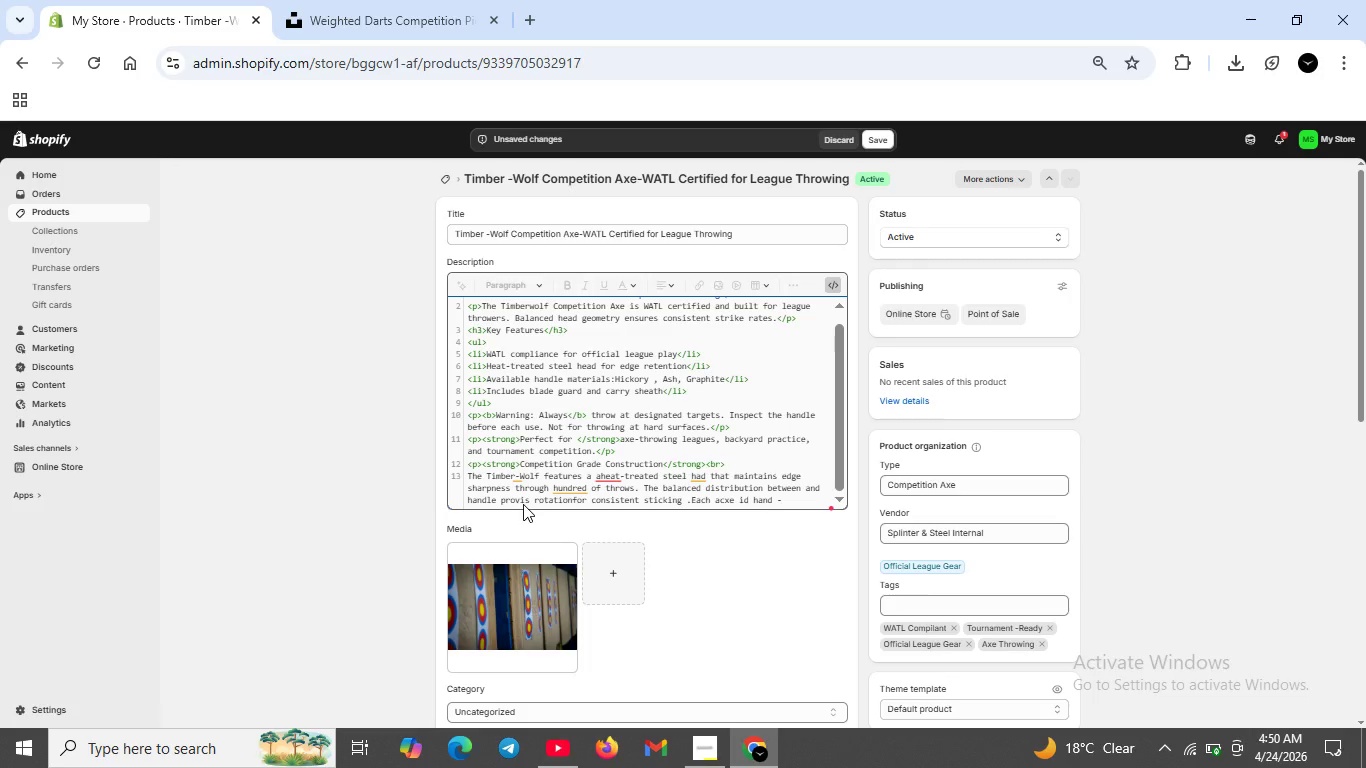 
key(ArrowLeft)
 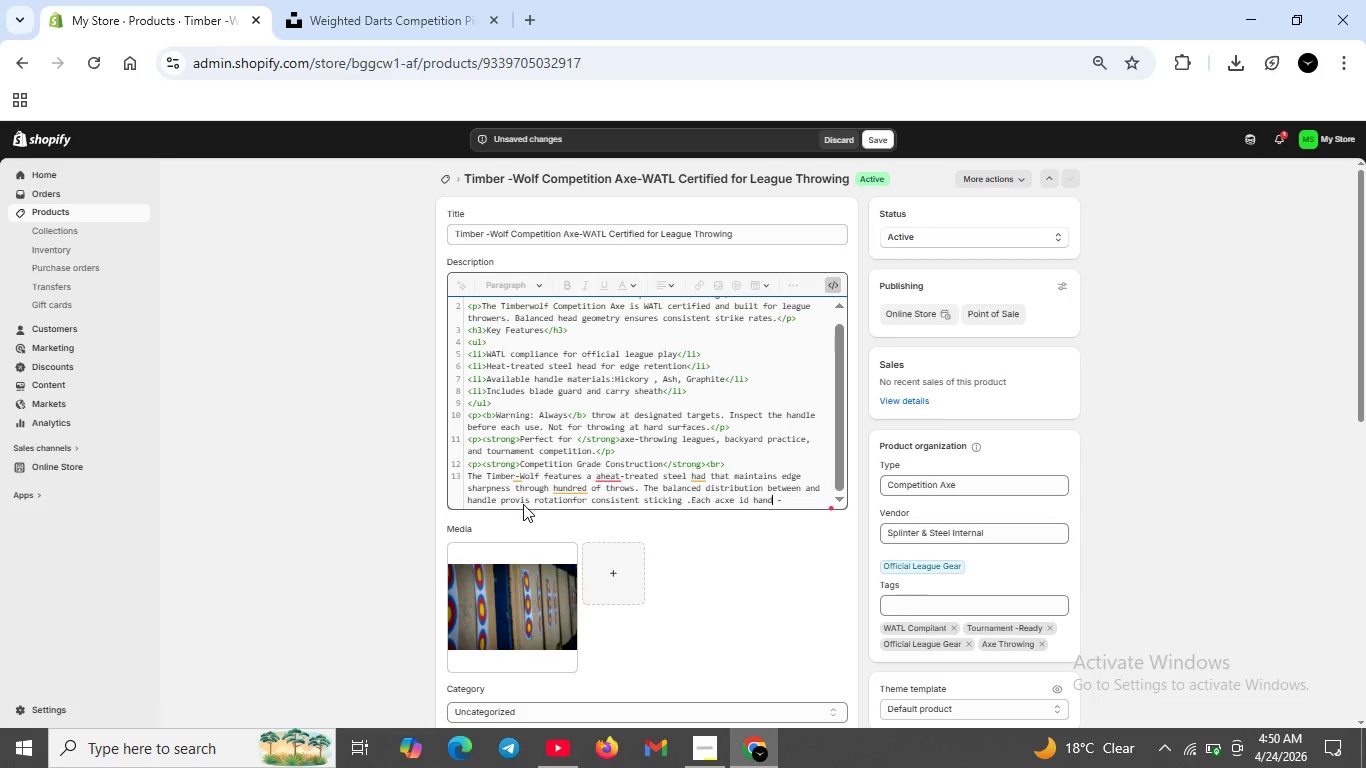 
key(ArrowLeft)
 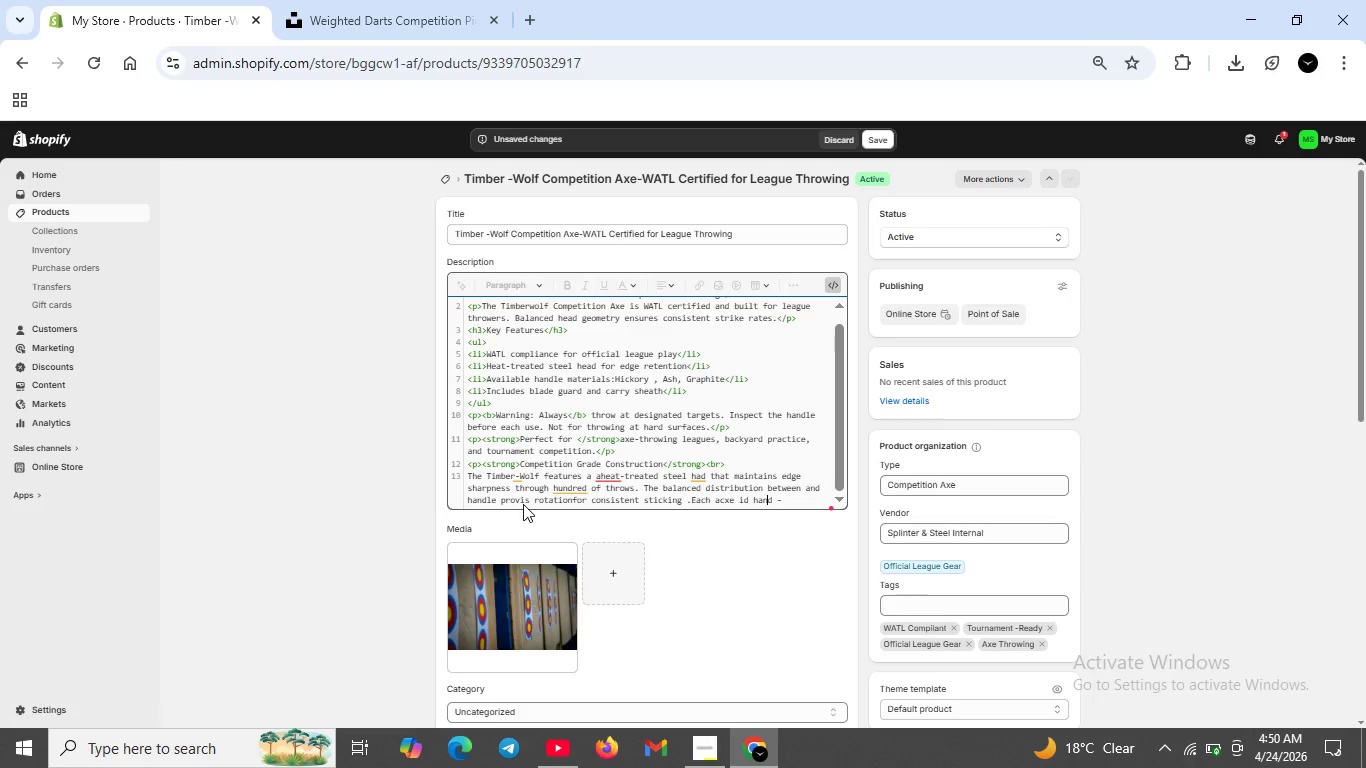 
key(ArrowLeft)
 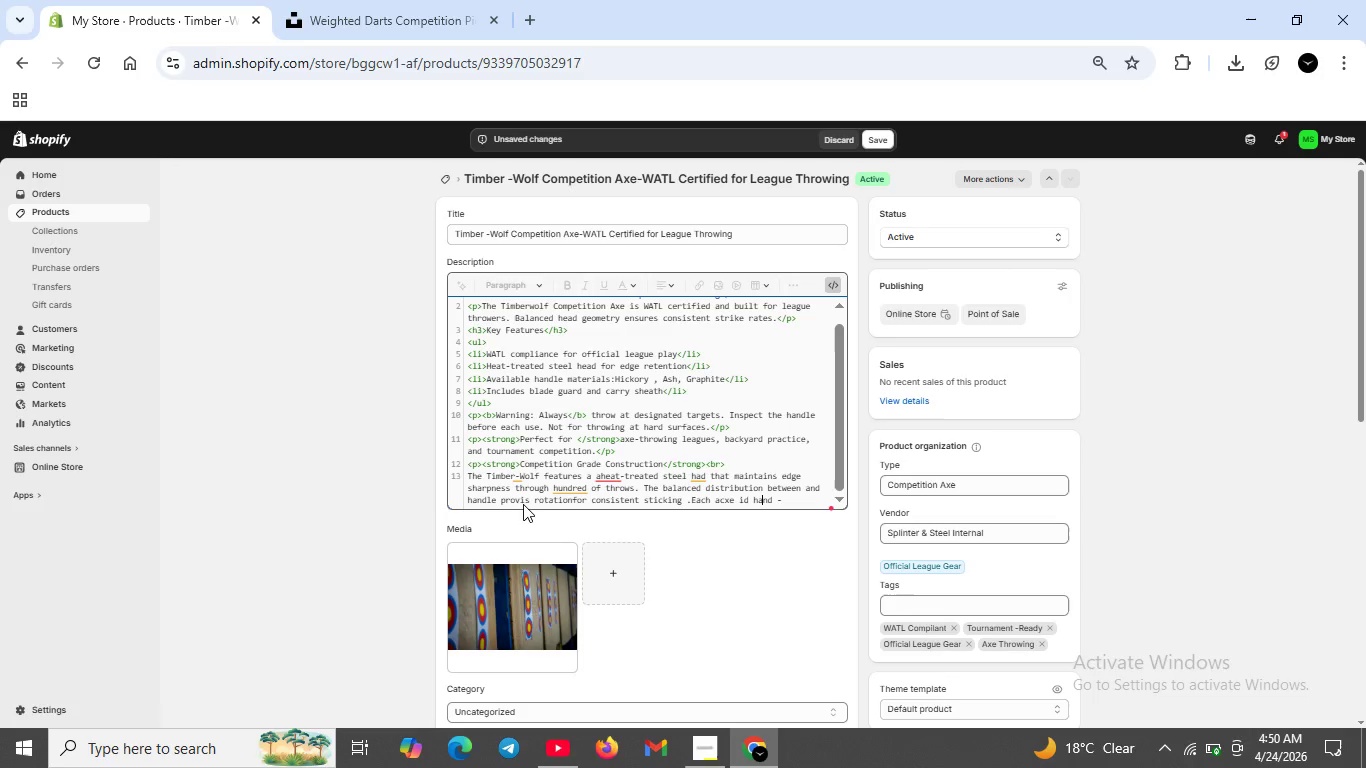 
key(ArrowLeft)
 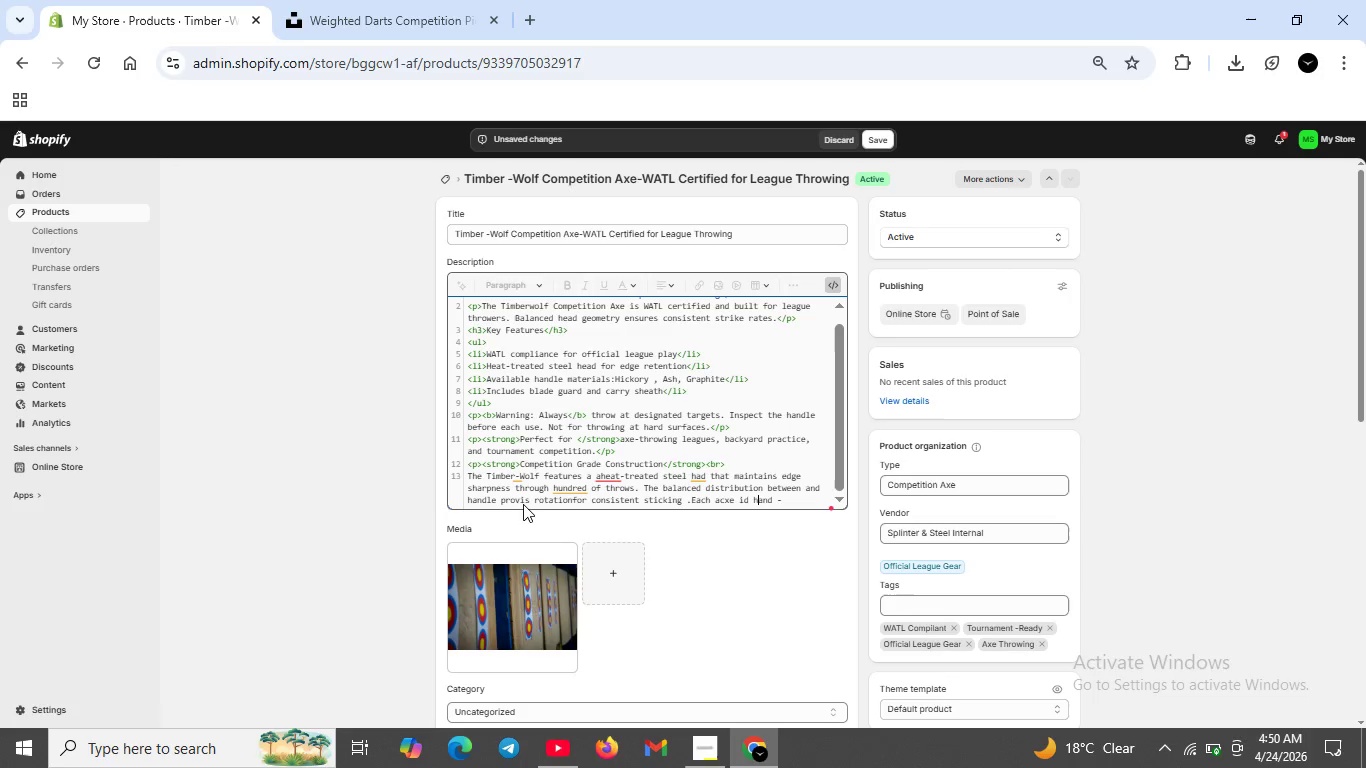 
key(ArrowLeft)
 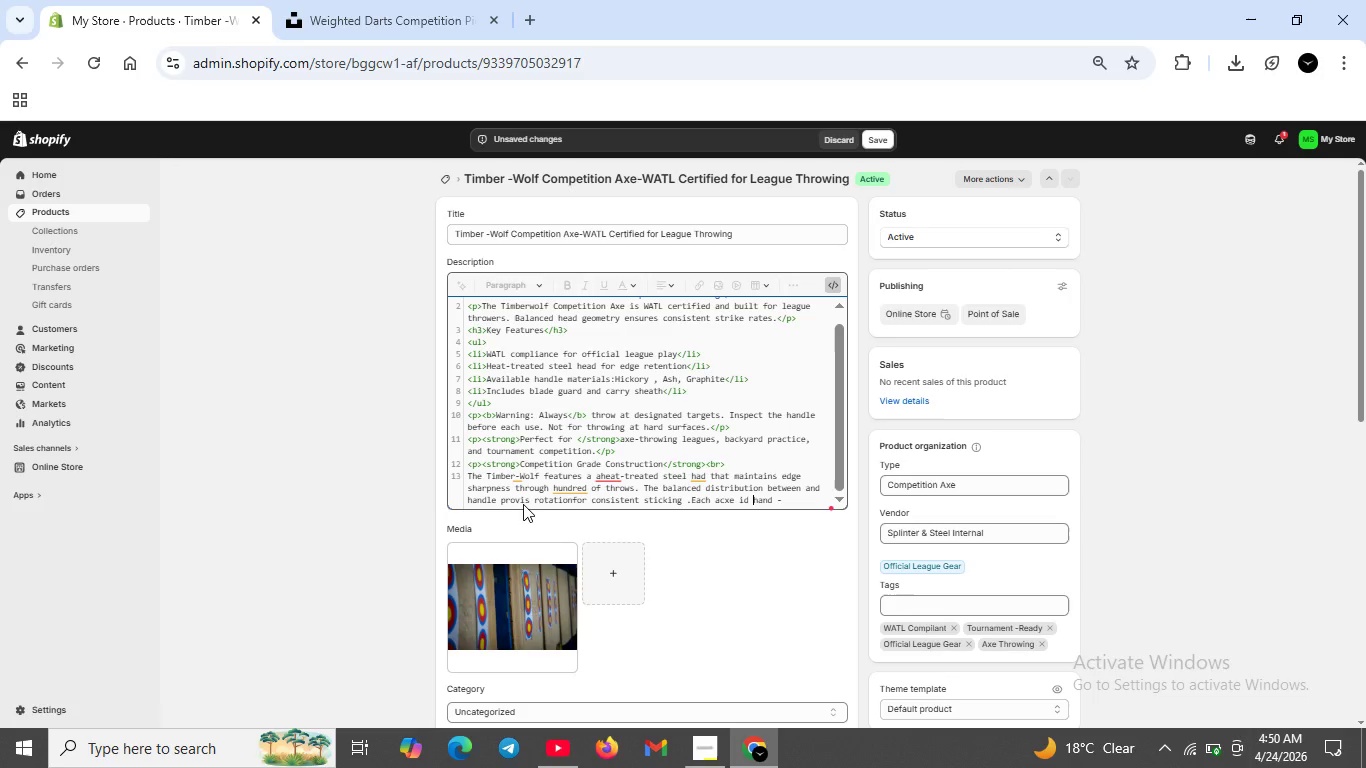 
key(ArrowLeft)
 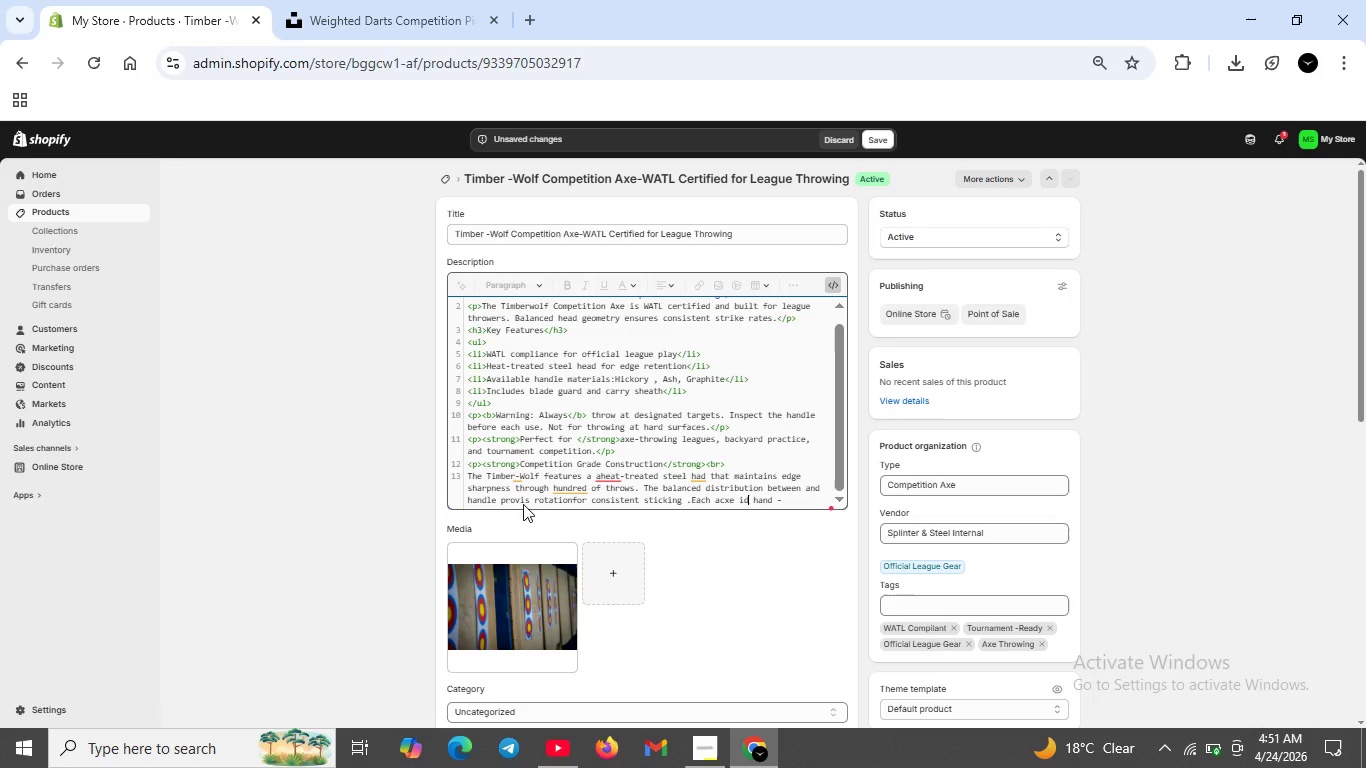 
key(ArrowLeft)
 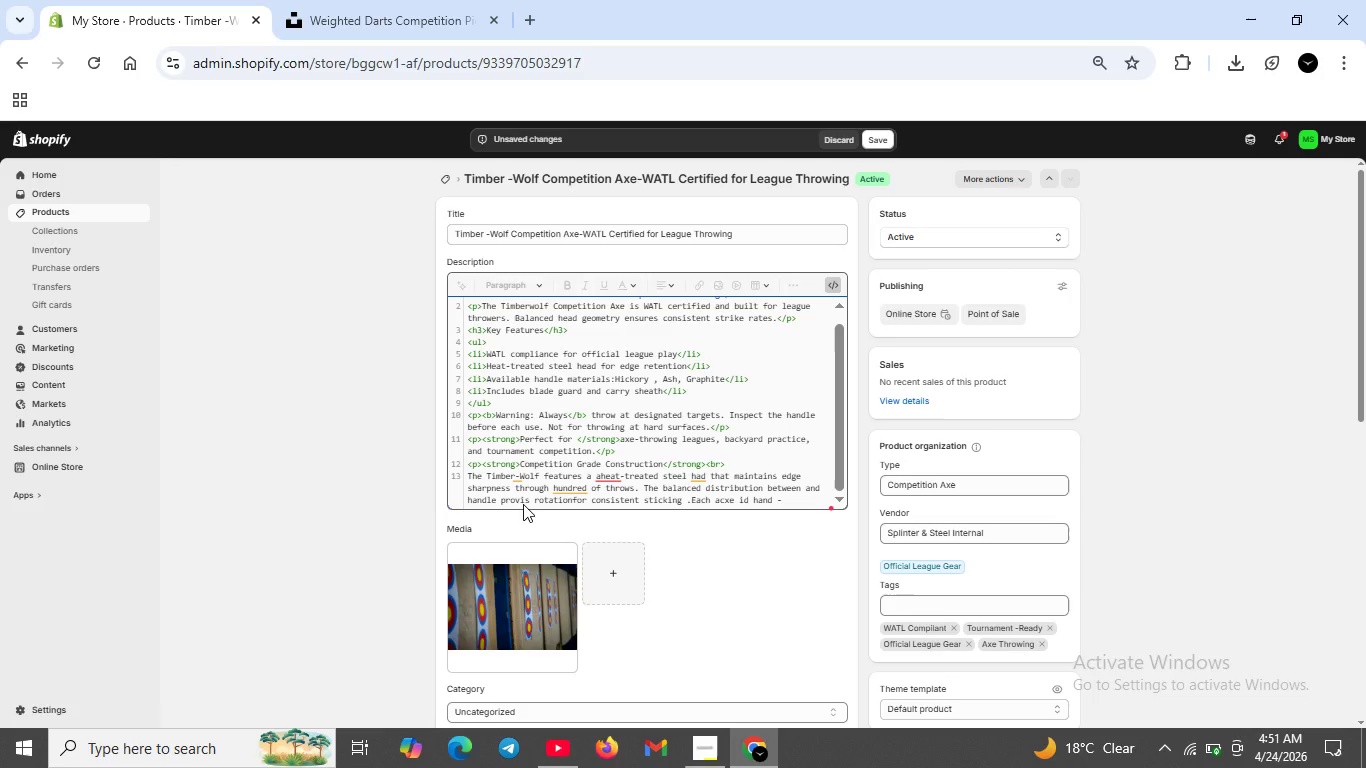 
key(Backspace)
 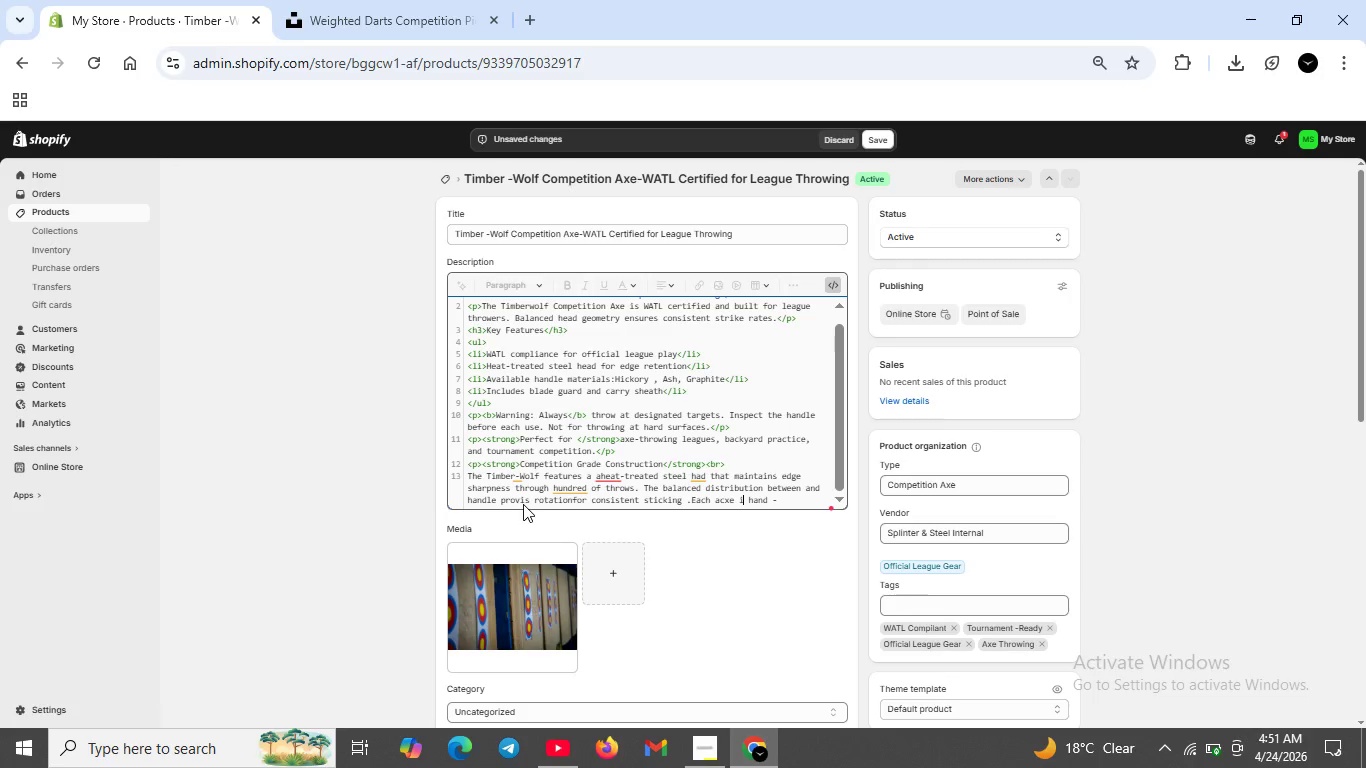 
key(S)
 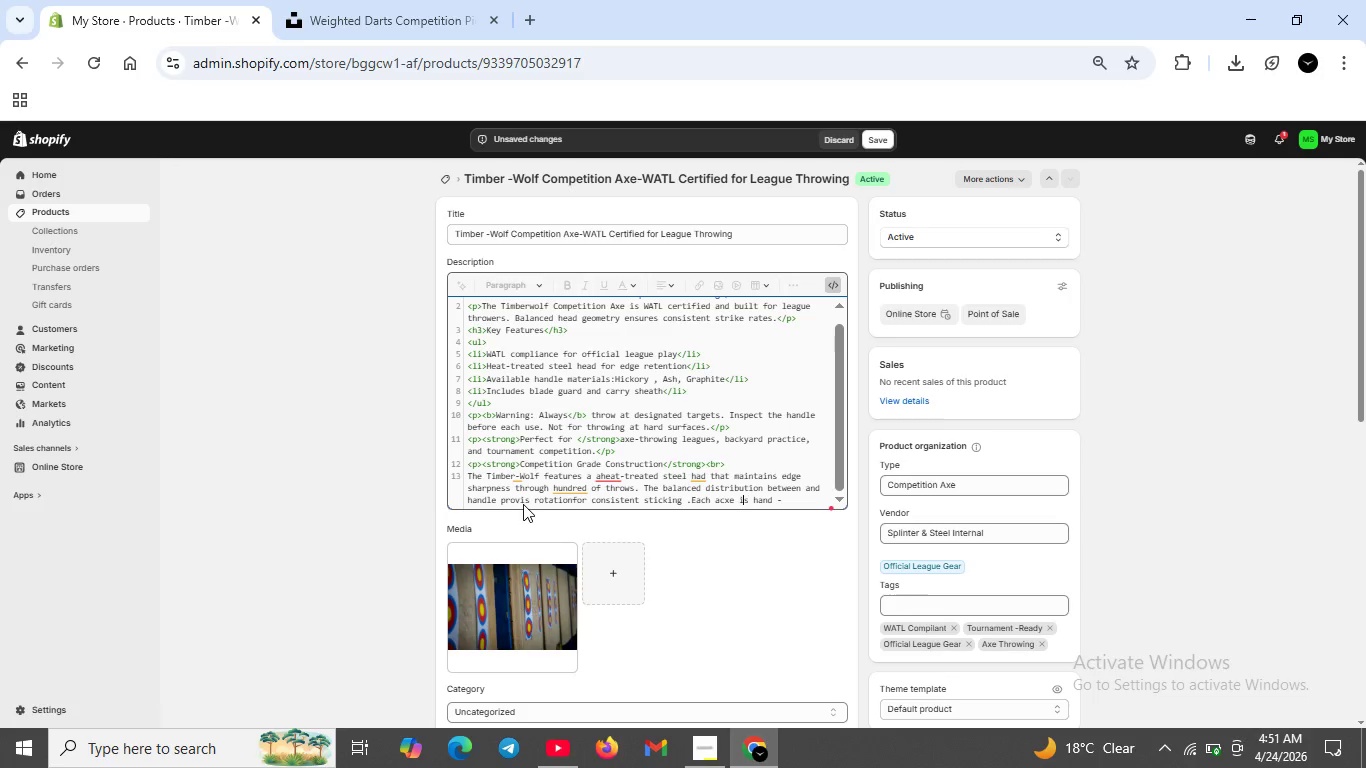 
key(ArrowLeft)
 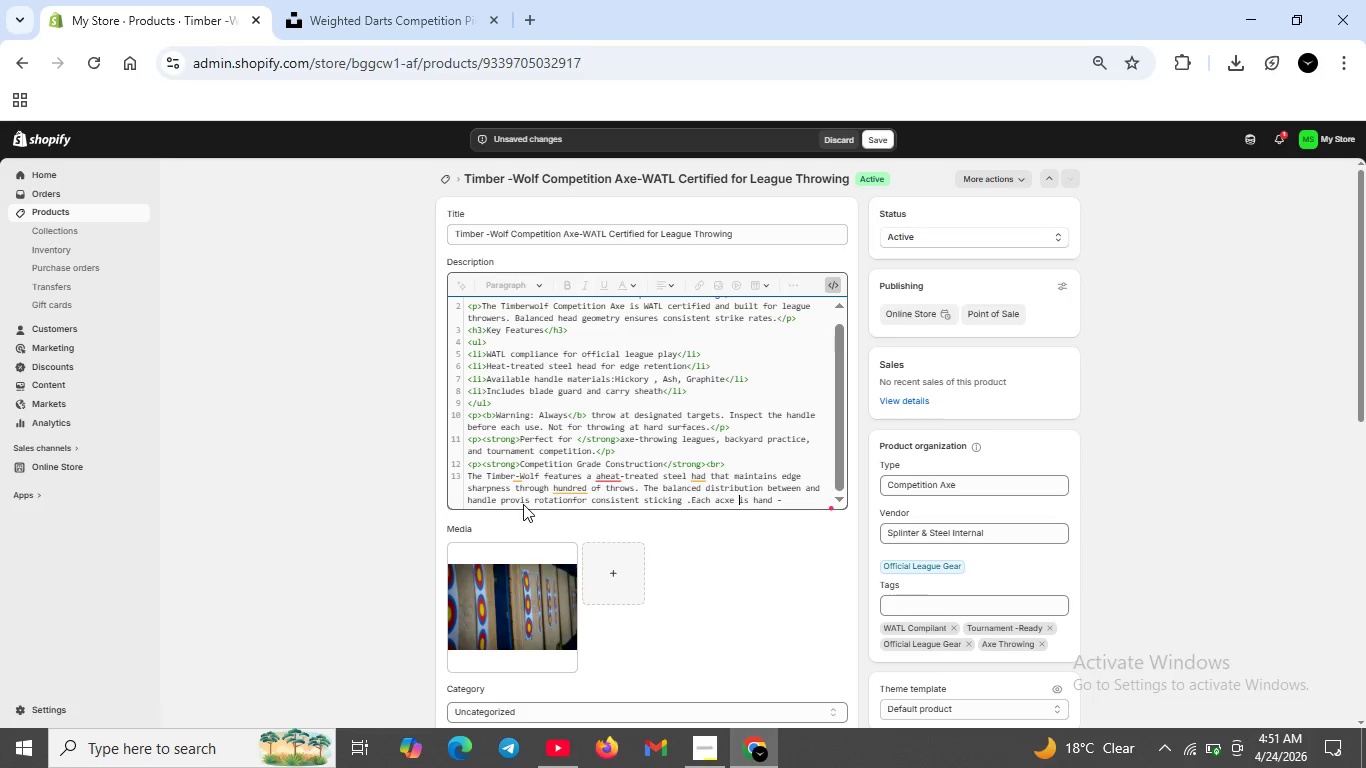 
key(ArrowLeft)
 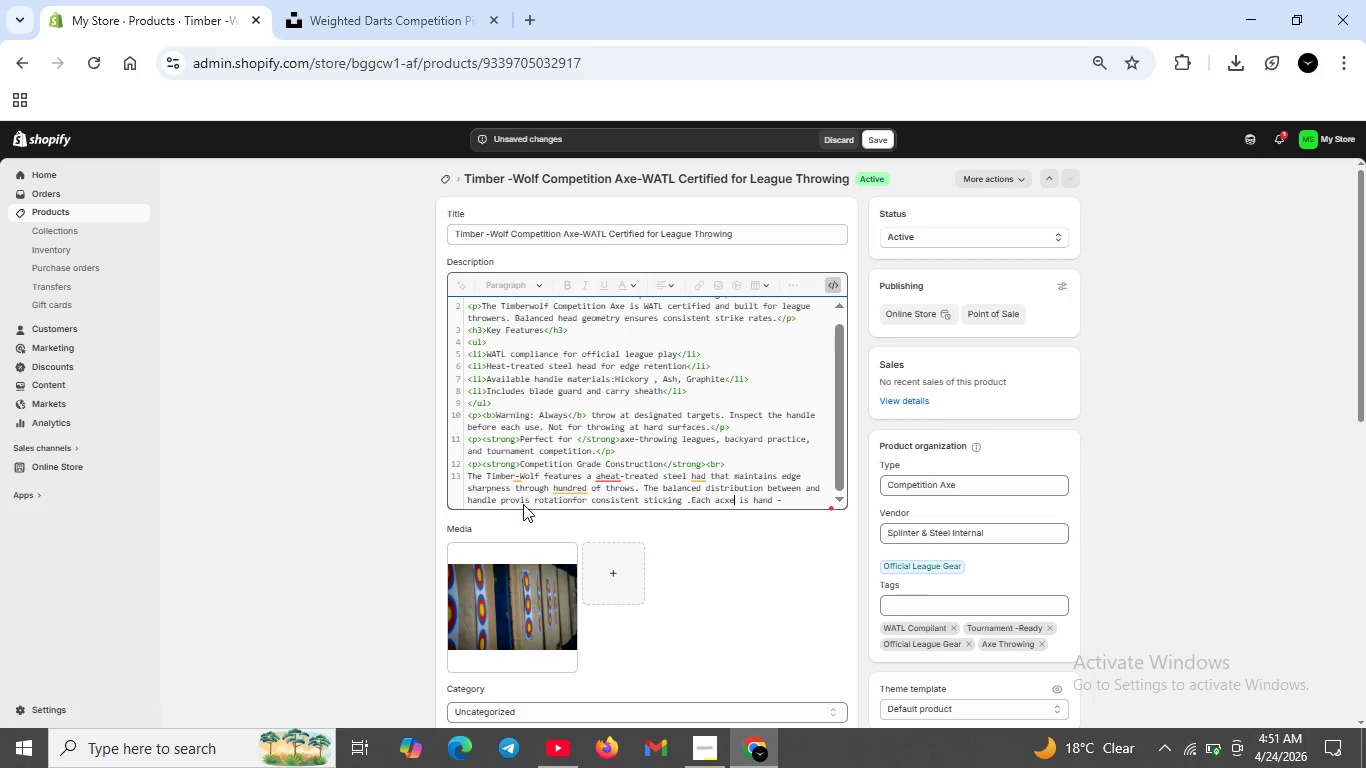 
key(ArrowLeft)
 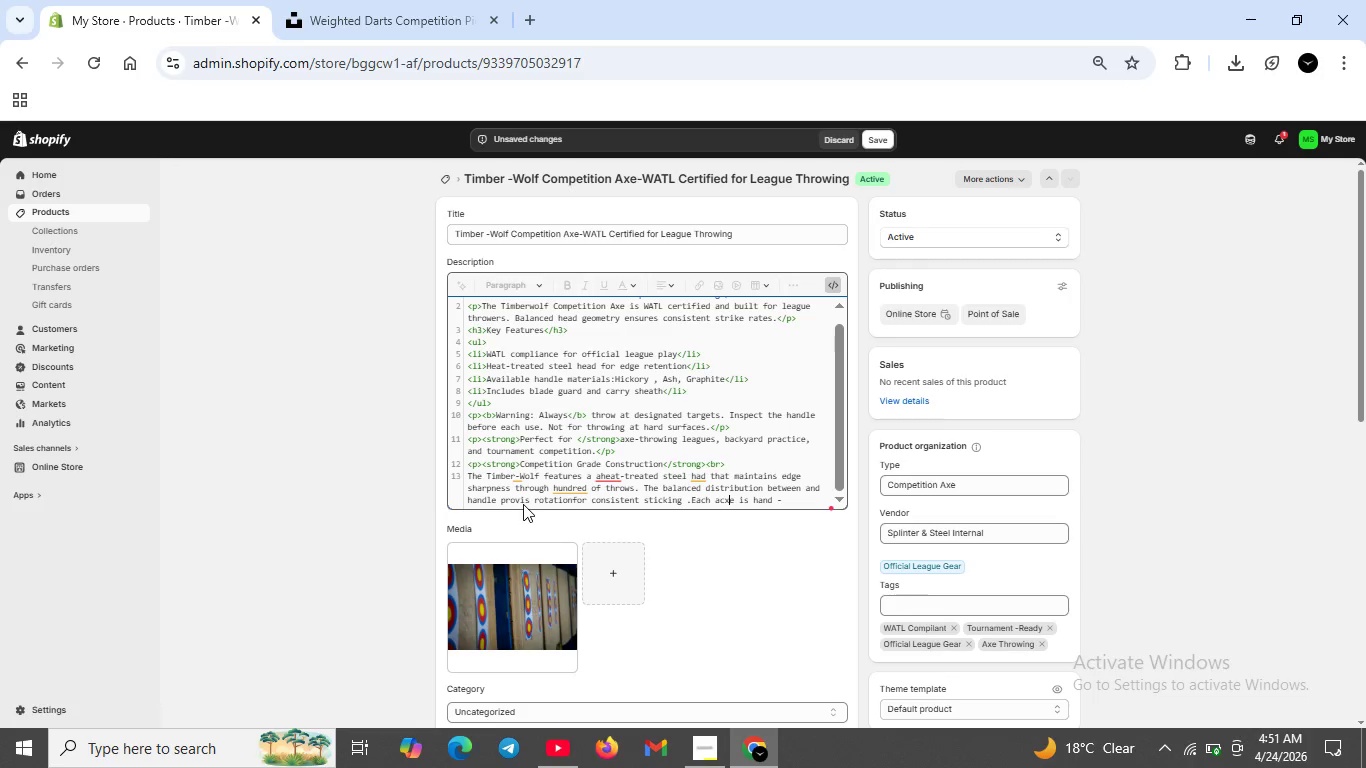 
key(ArrowLeft)
 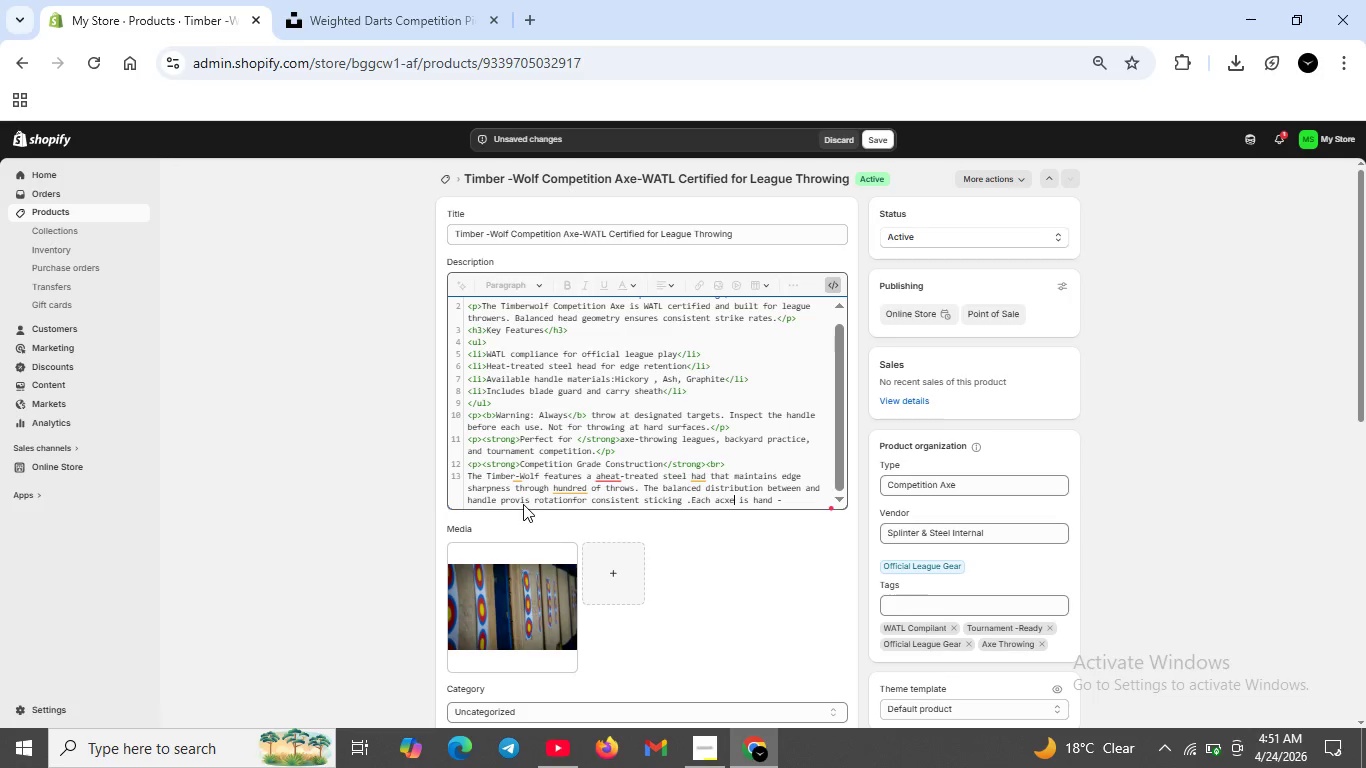 
key(ArrowRight)
 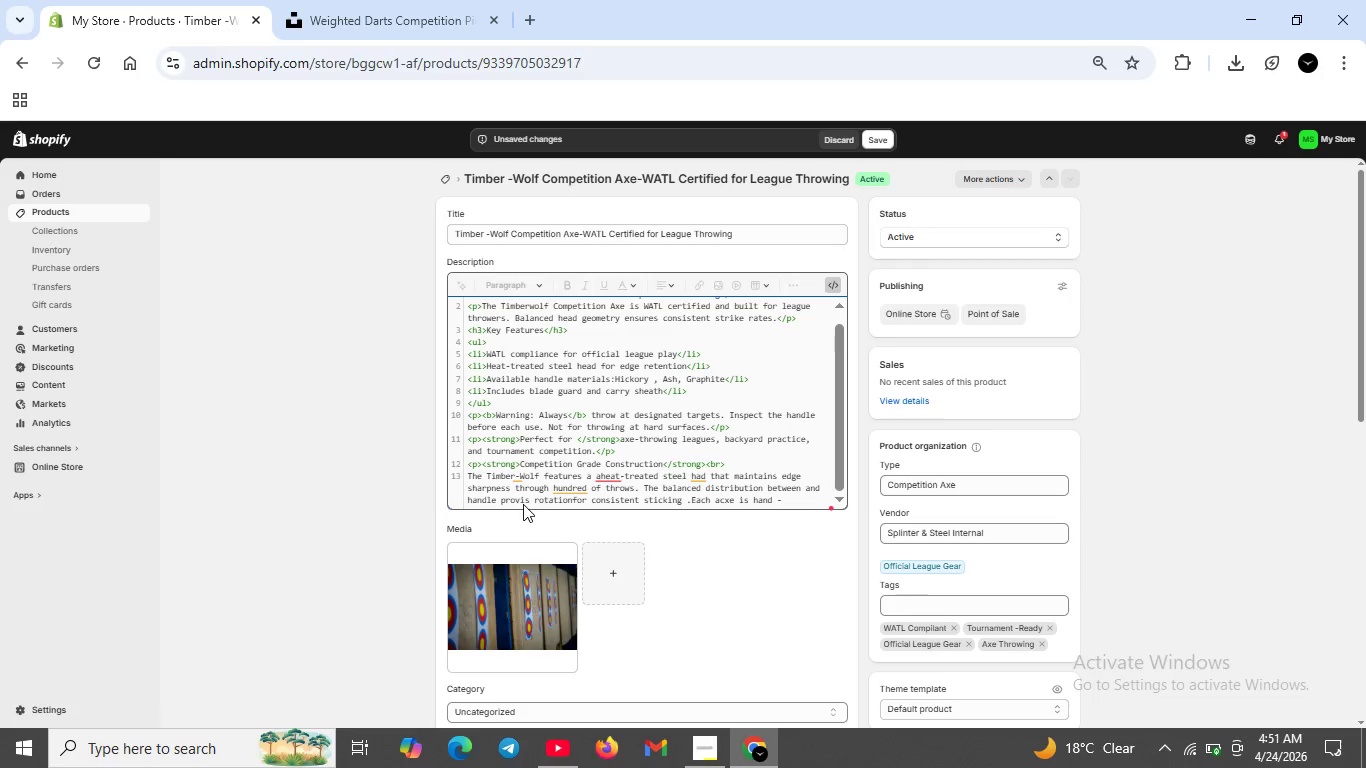 
key(Backspace)
key(Backspace)
key(Backspace)
type(xe)
 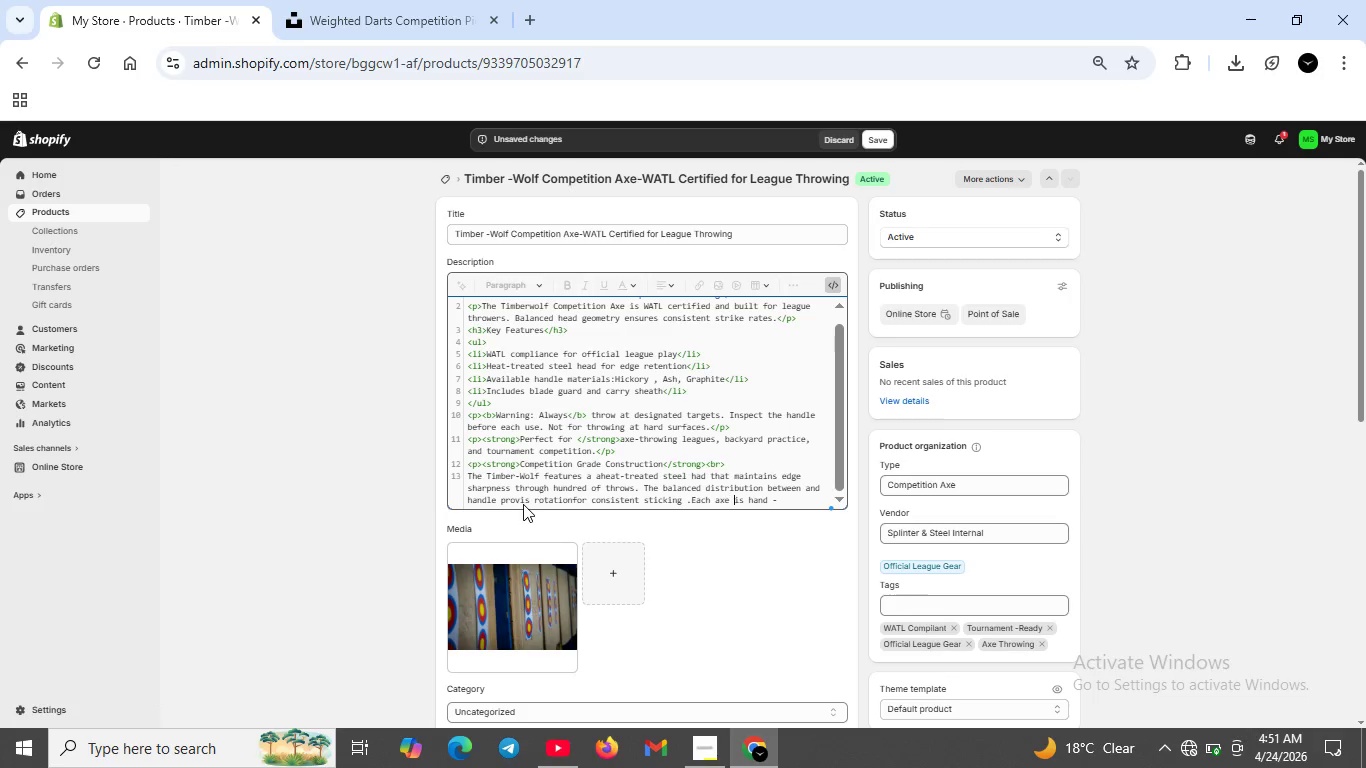 
key(ArrowRight)
 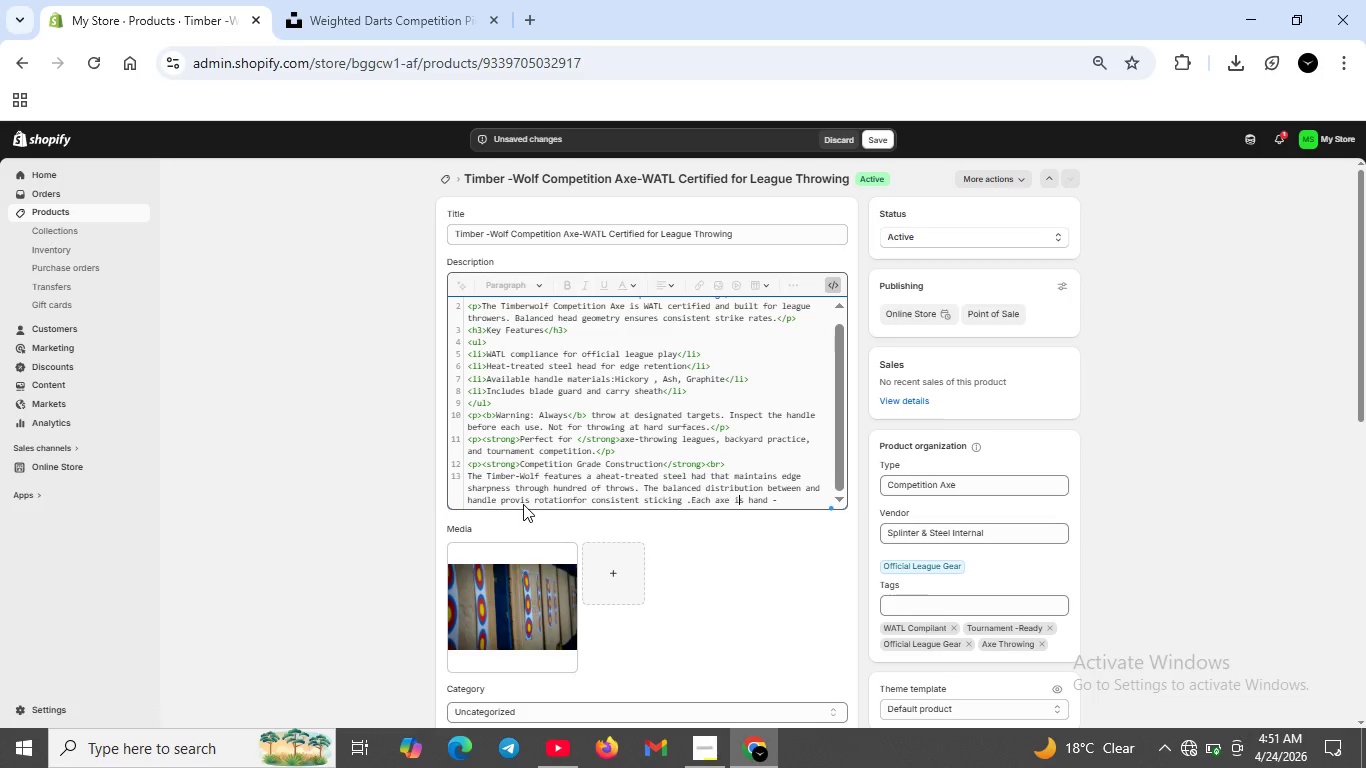 
key(ArrowRight)
 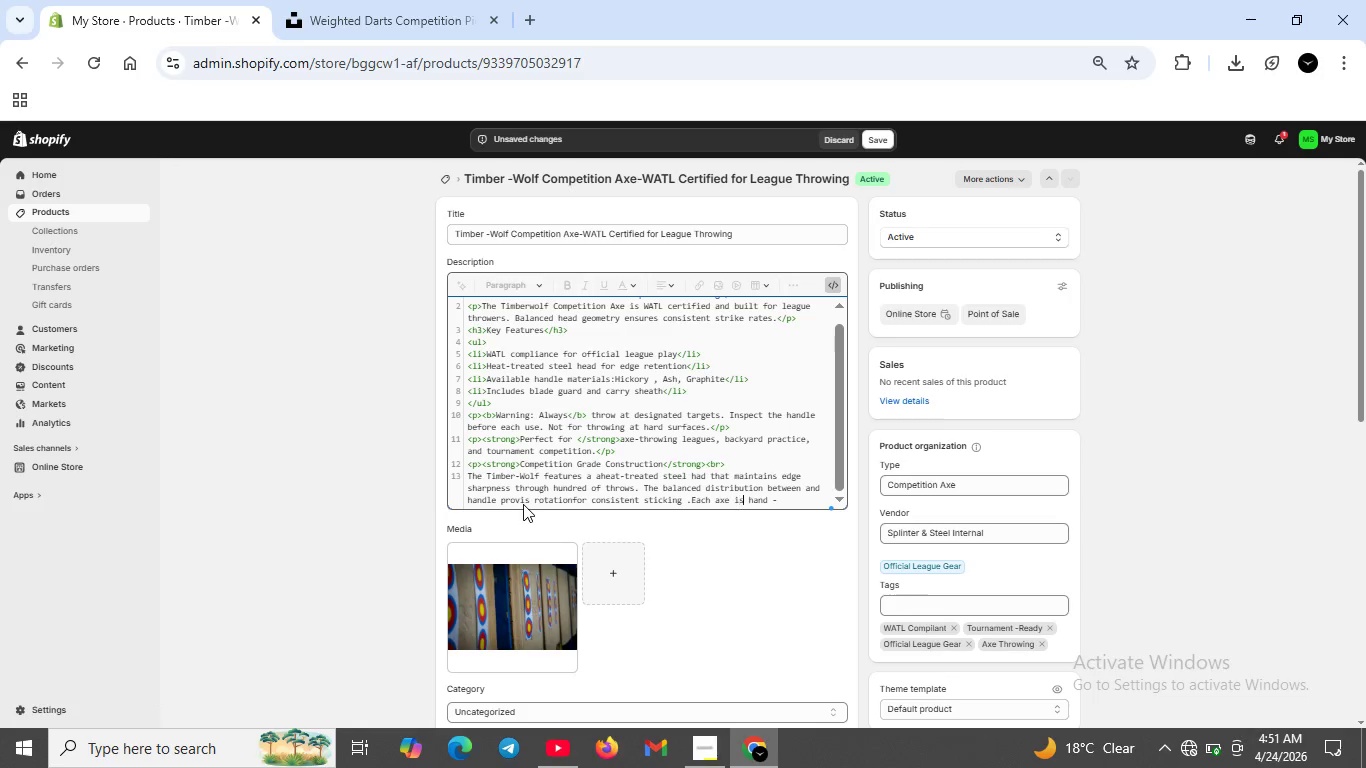 
key(ArrowRight)
 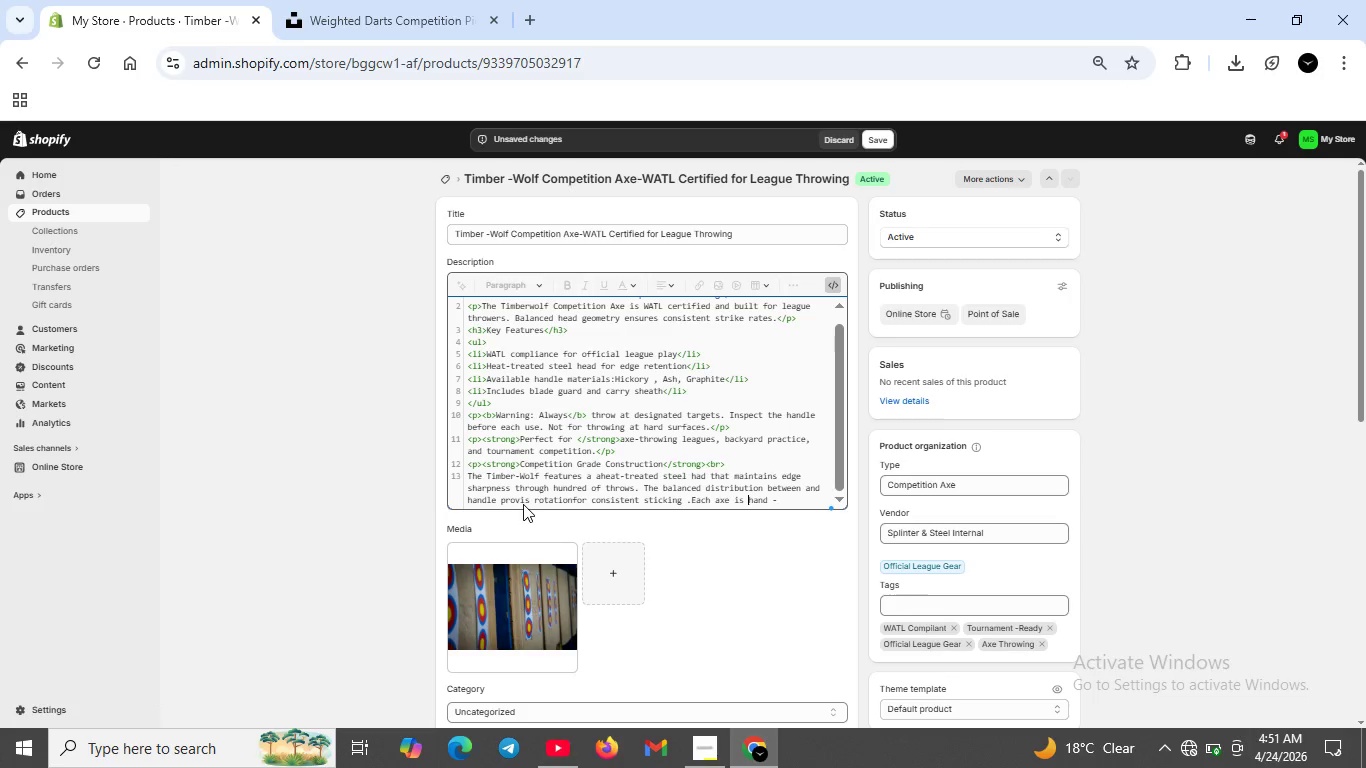 
key(ArrowRight)
 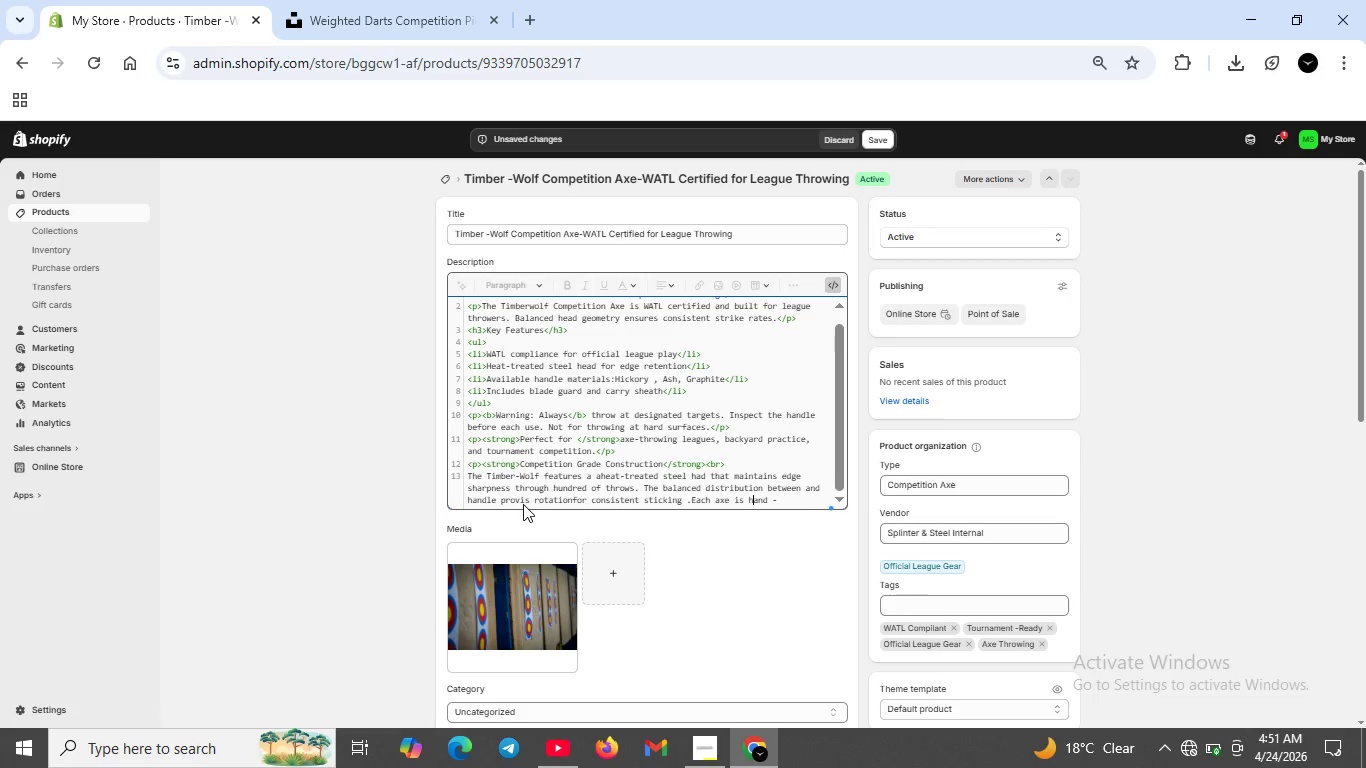 
key(ArrowRight)
 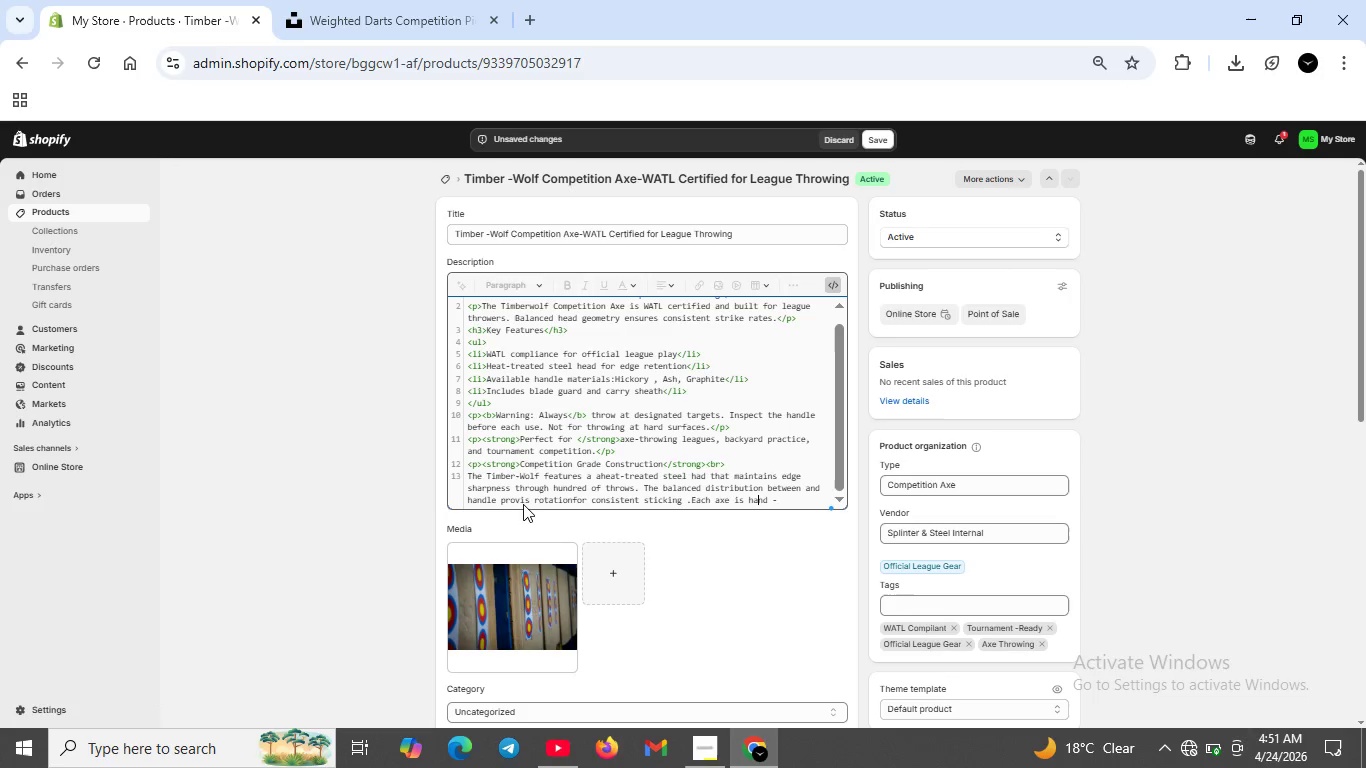 
key(ArrowRight)
 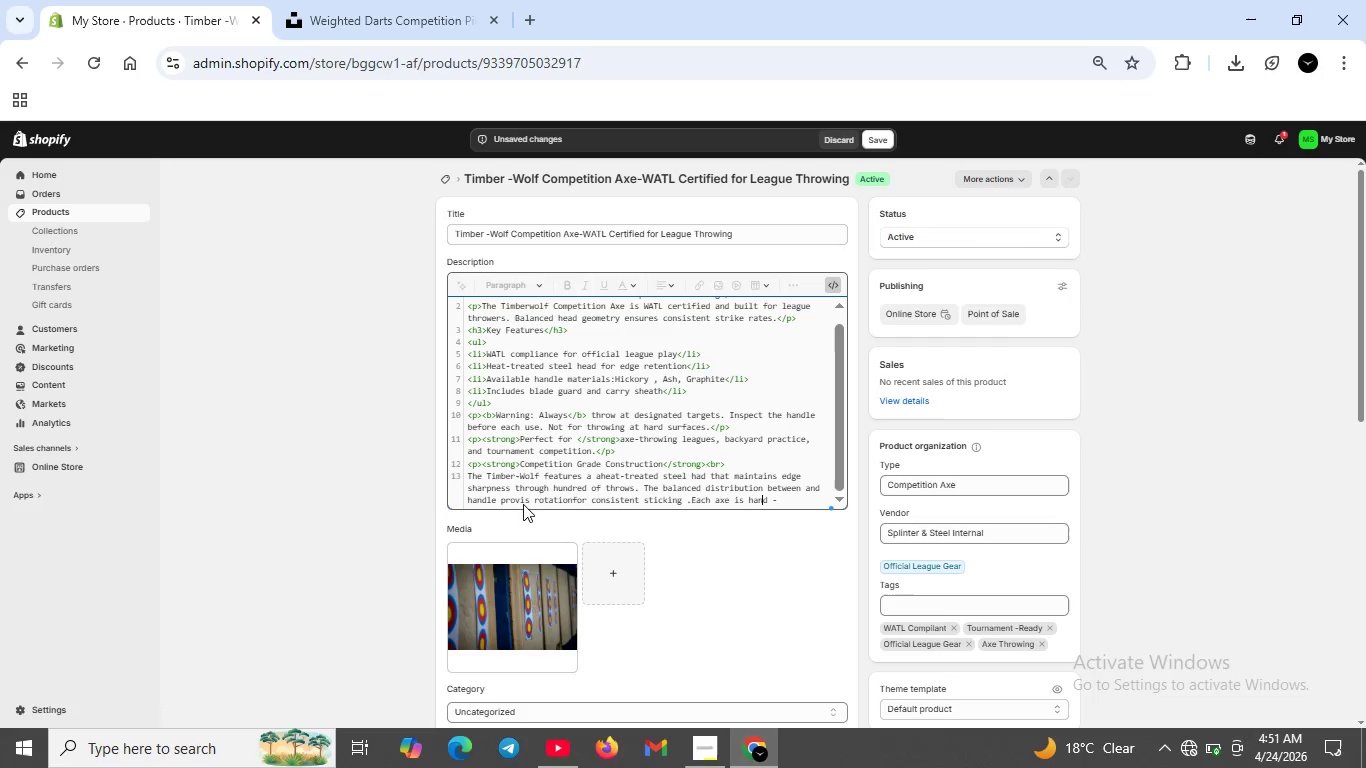 
key(ArrowRight)
 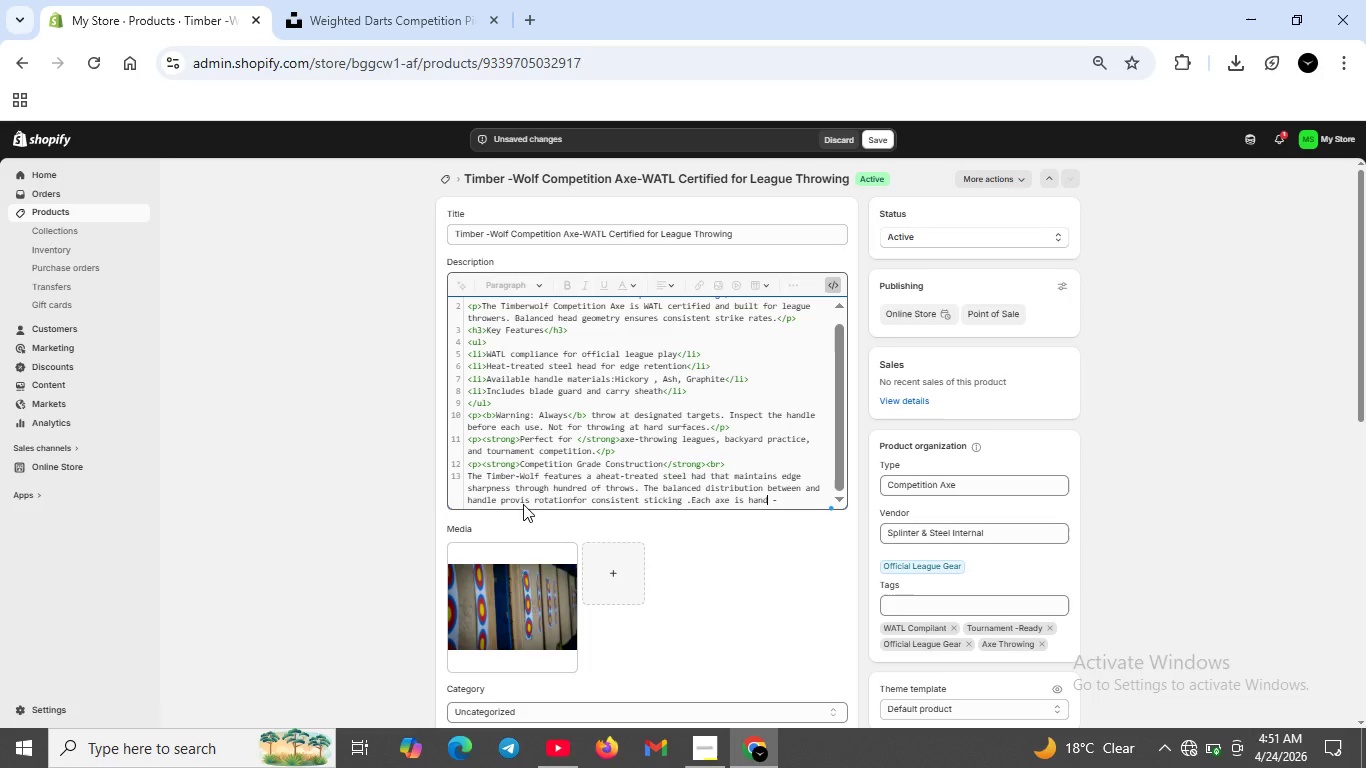 
key(ArrowRight)
 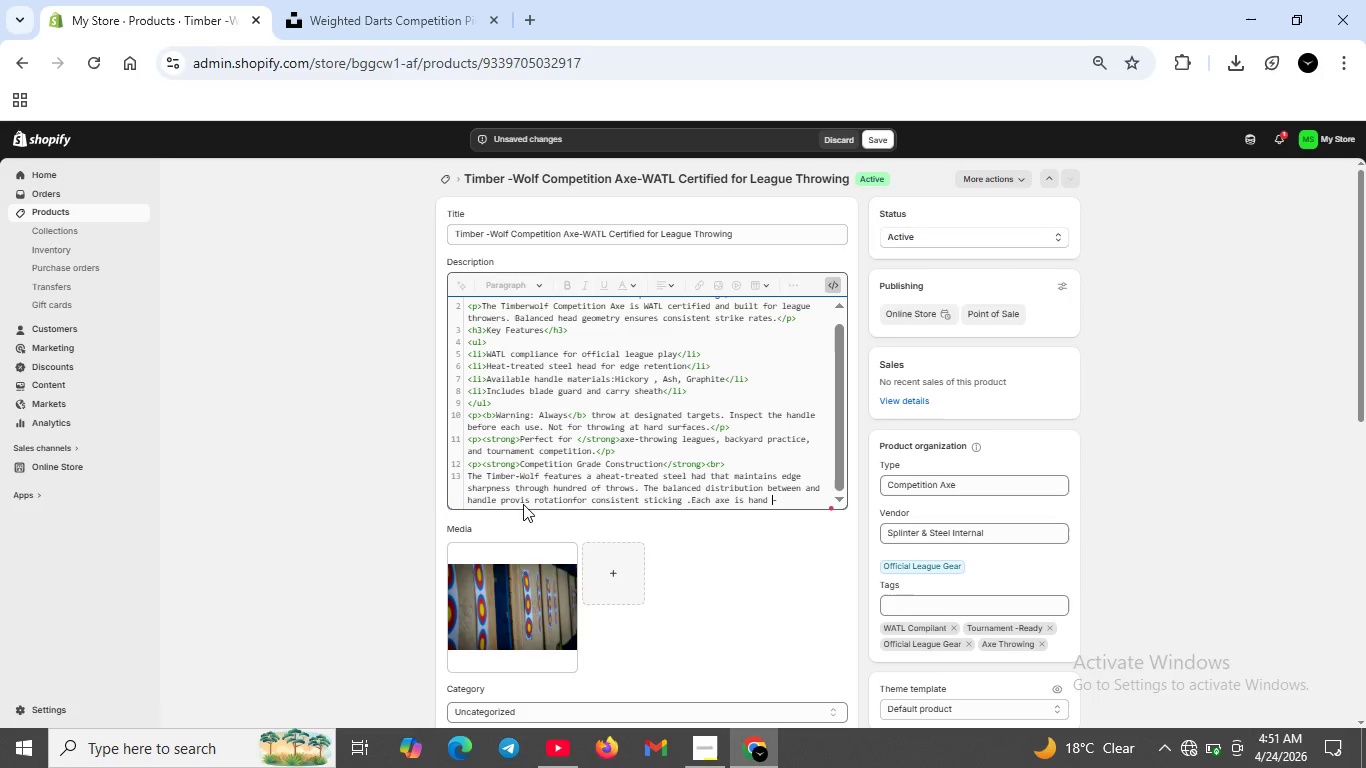 
key(ArrowRight)
 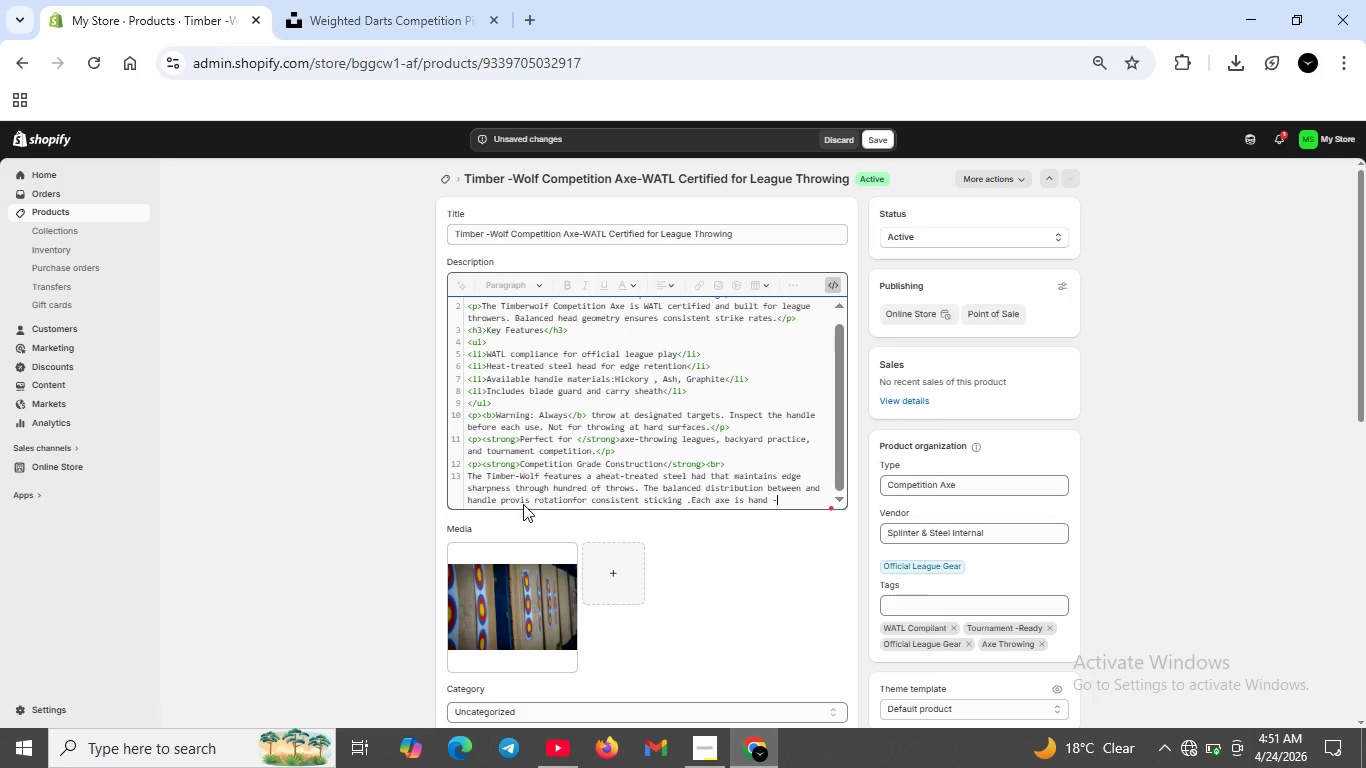 
key(ArrowRight)
 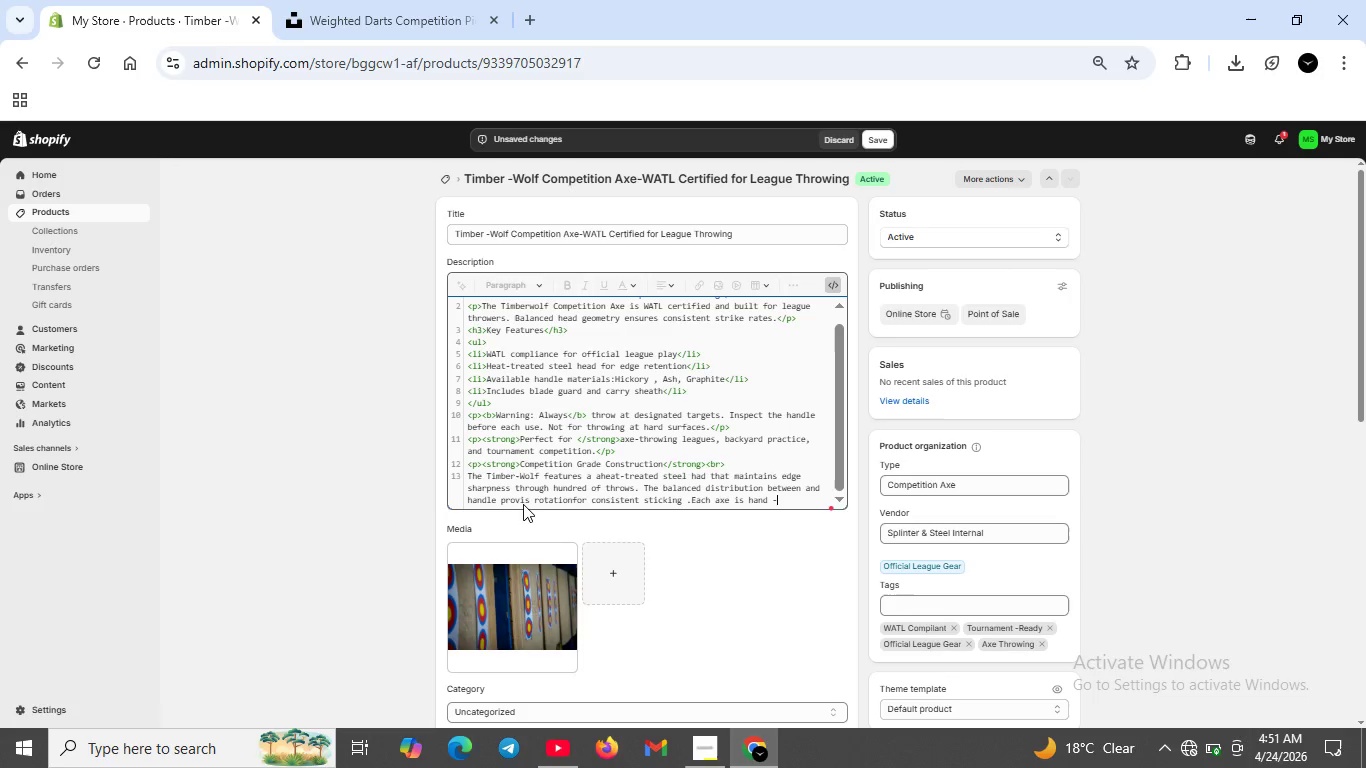 
key(Backspace)
 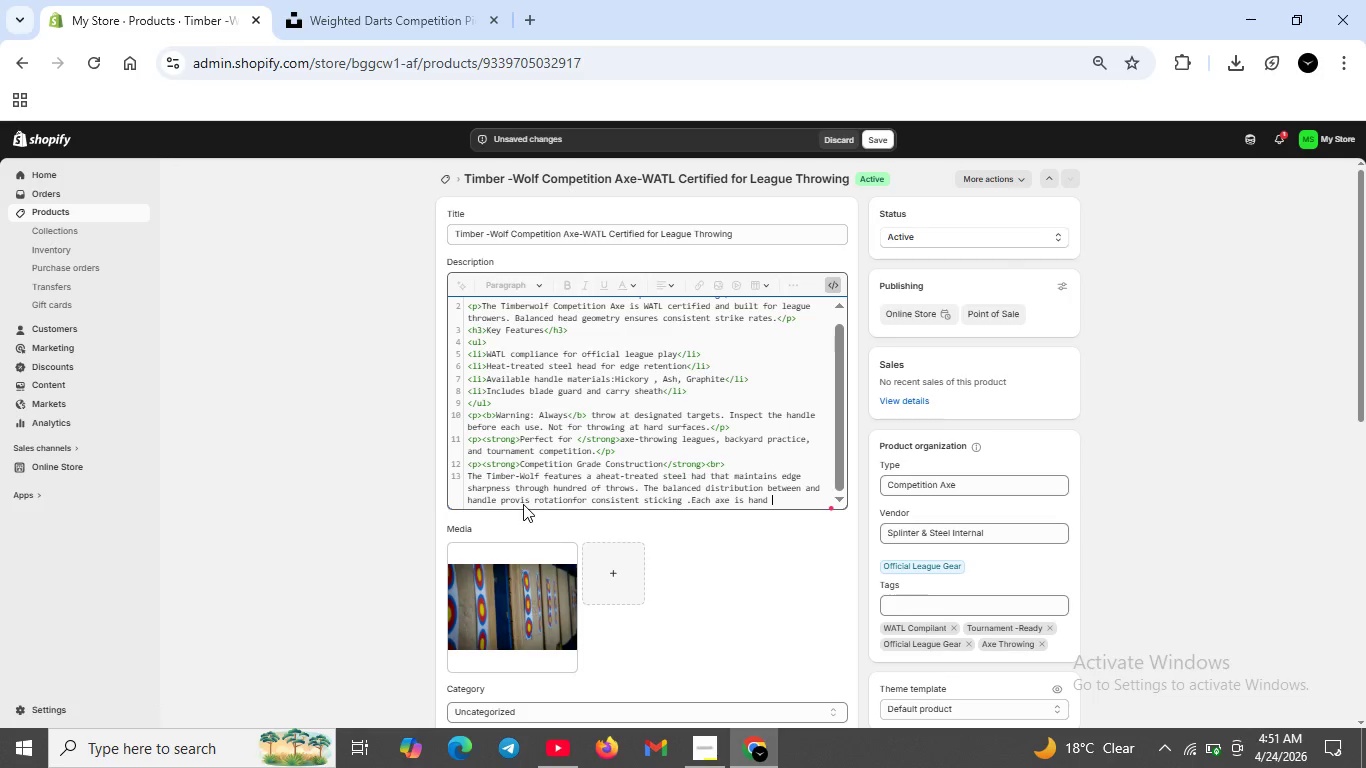 
wait(7.02)
 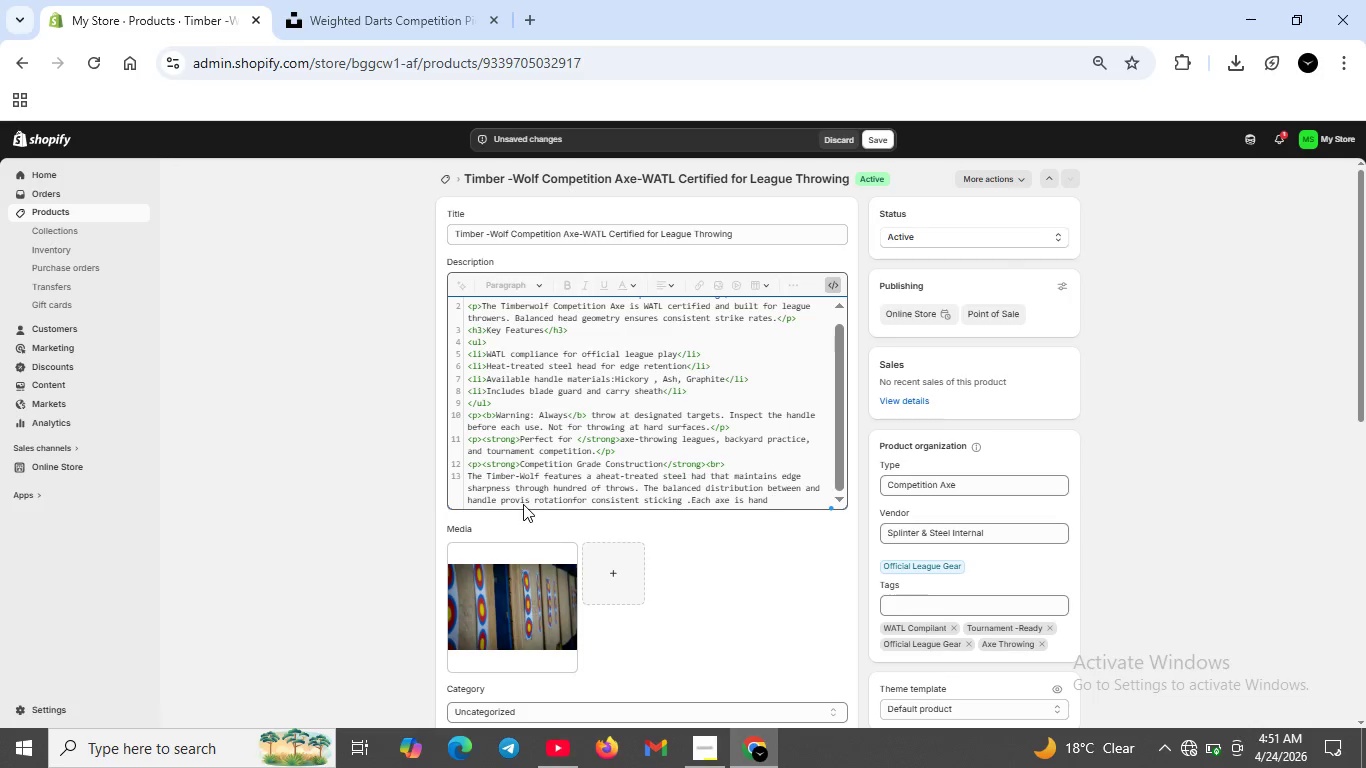 
type(- inspected for WATL compilance befre packing </p>)
 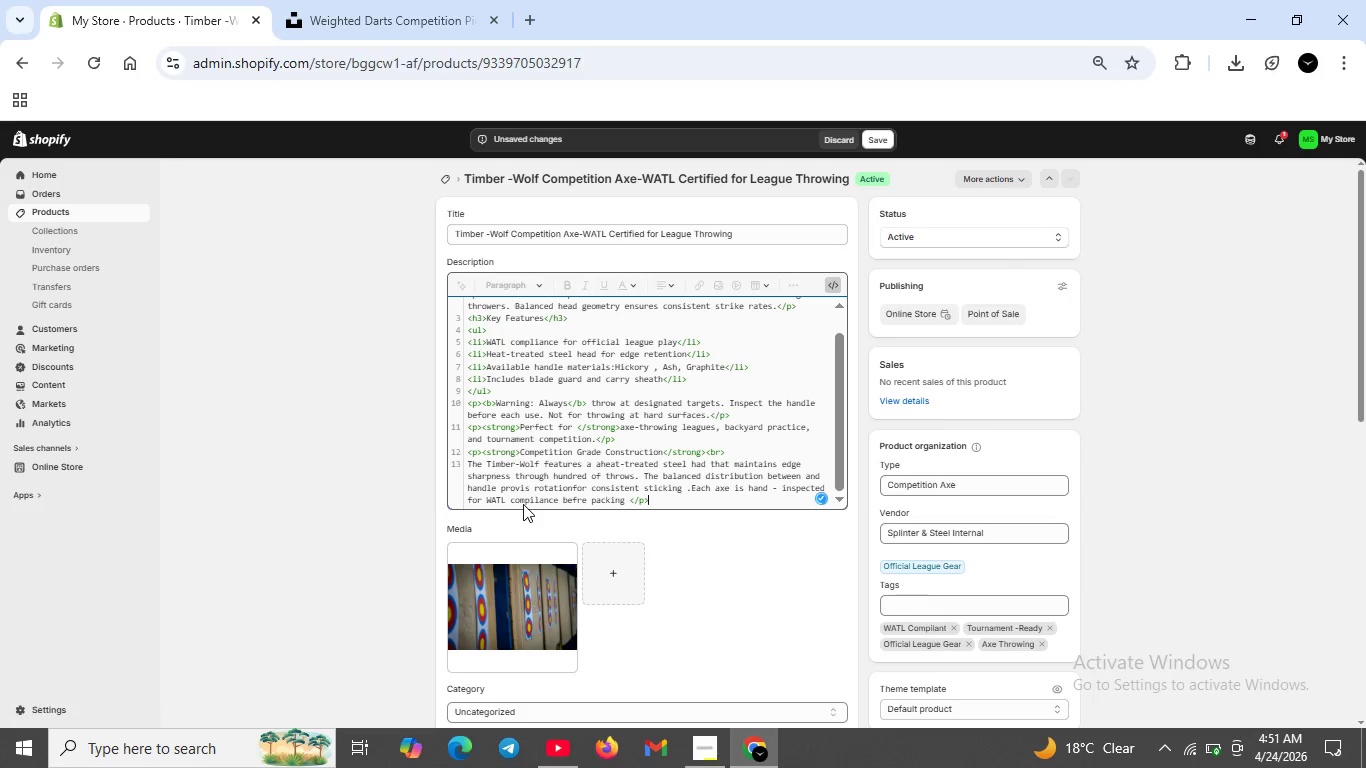 
 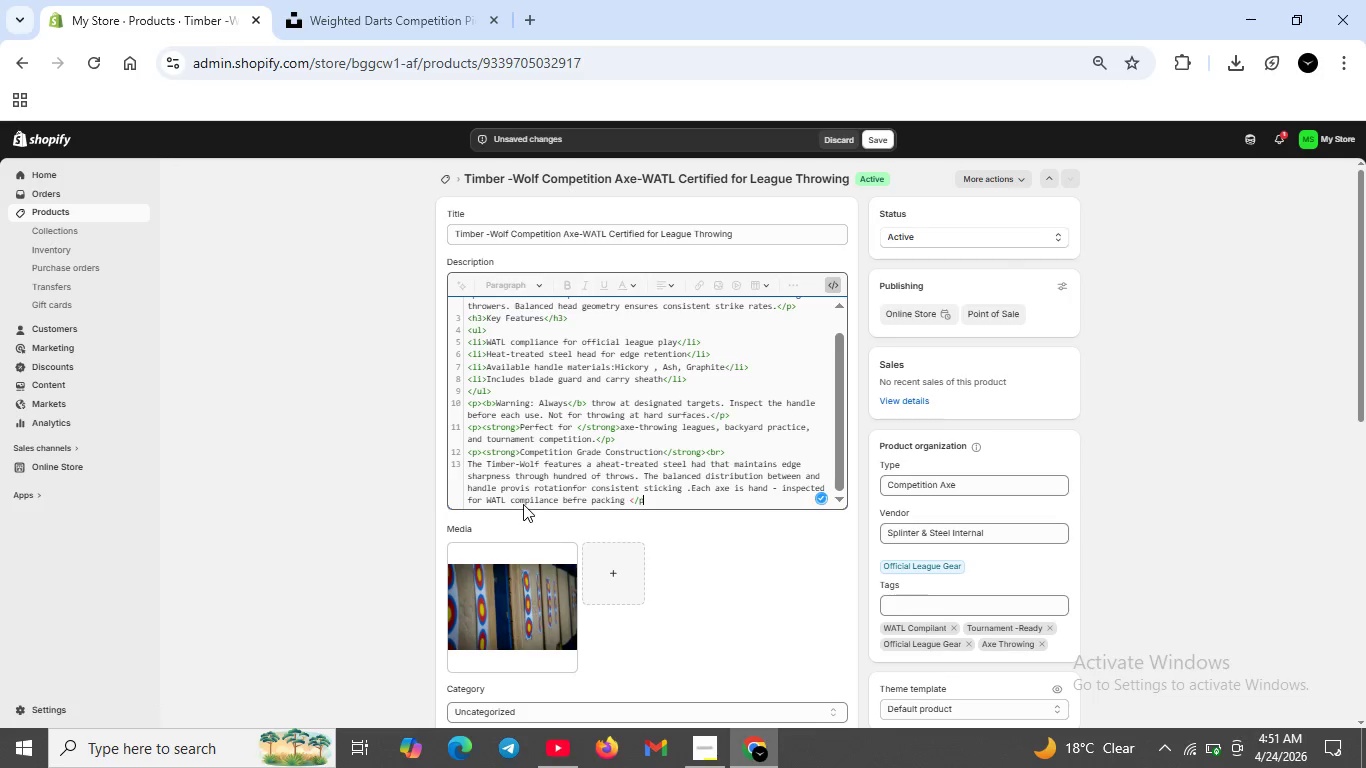 
key(Shift+Enter)
 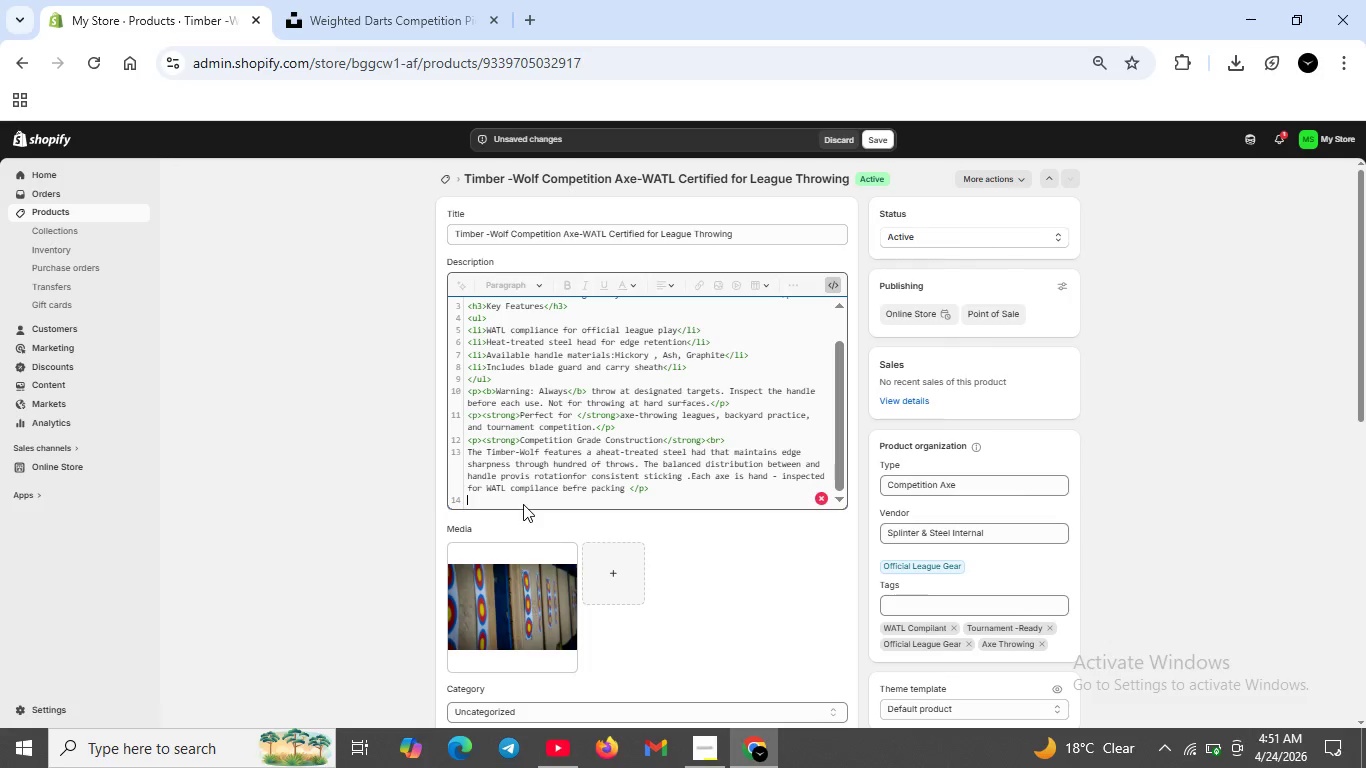 
wait(5.91)
 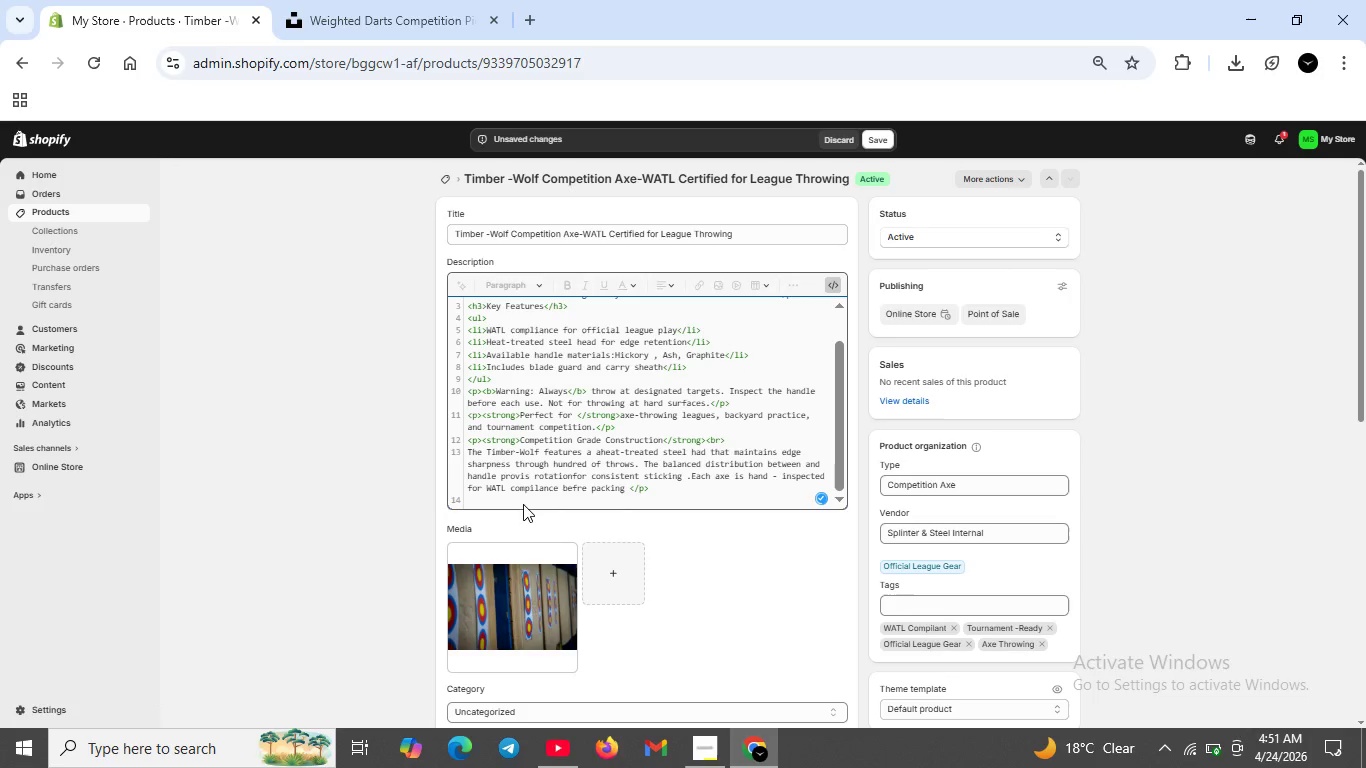 
key(Shift+Comma)
 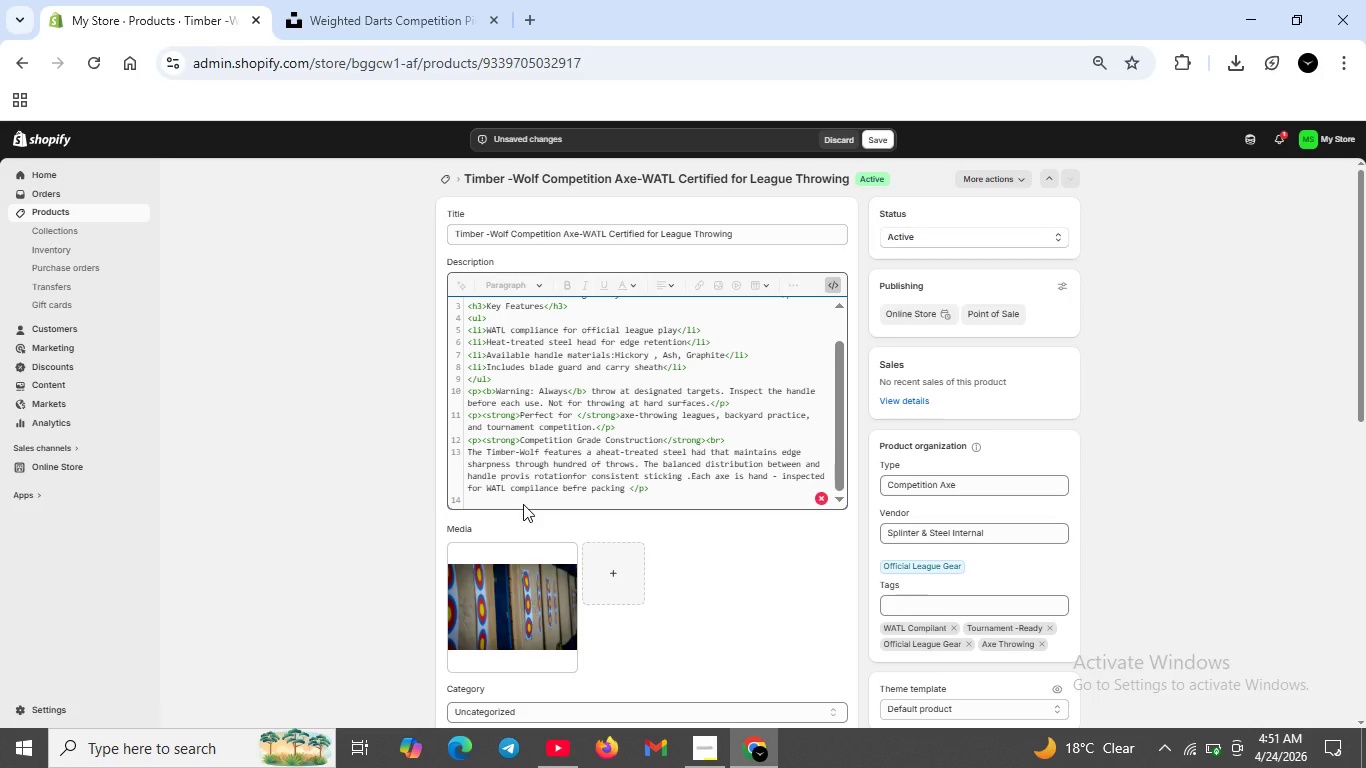 
key(P)
 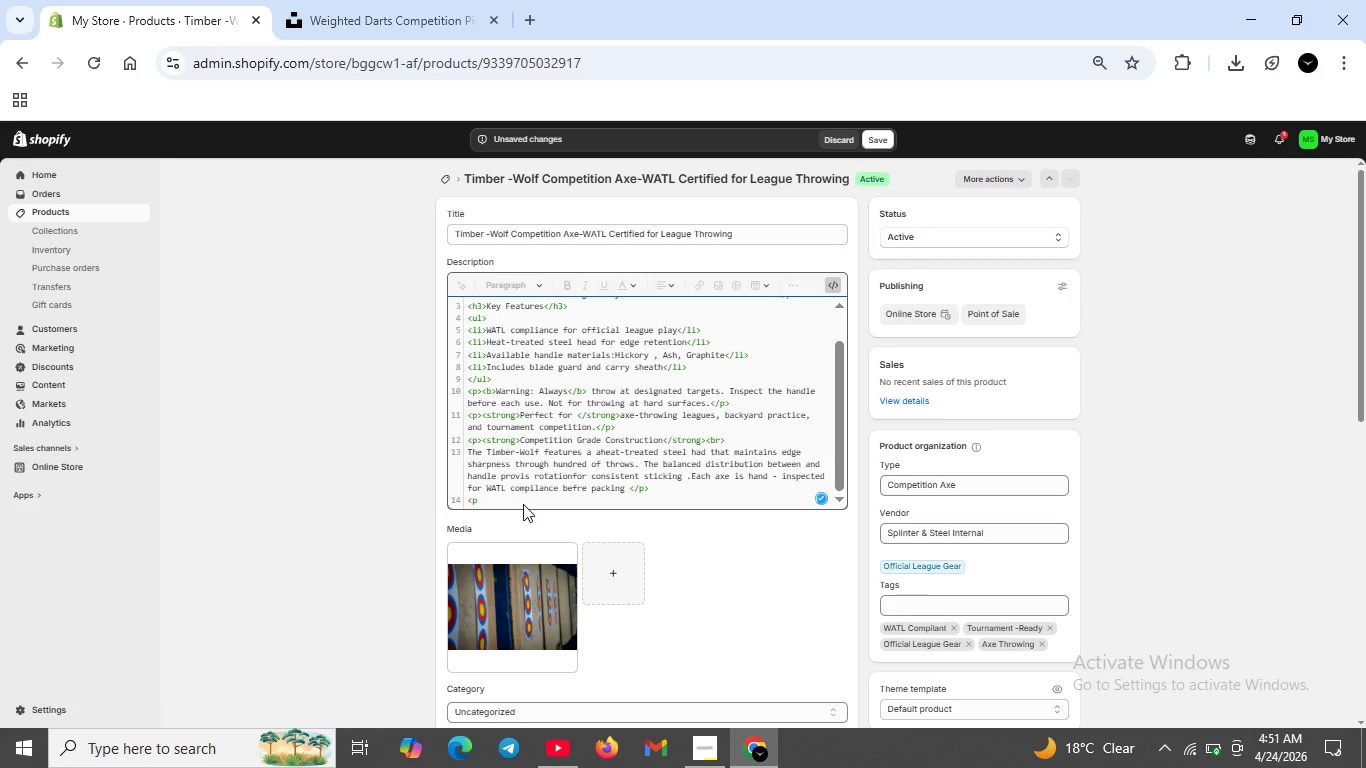 
key(Shift+ShiftRight)
 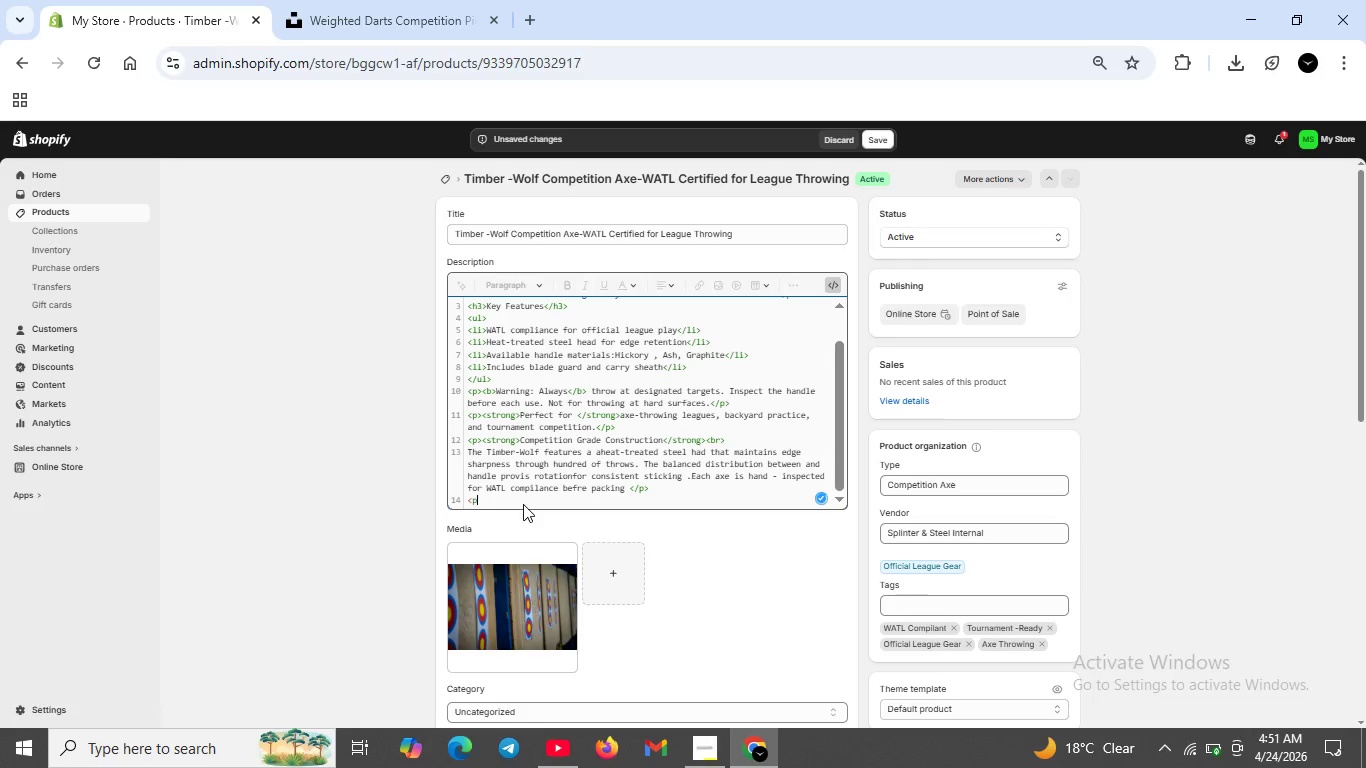 
key(Shift+Period)
 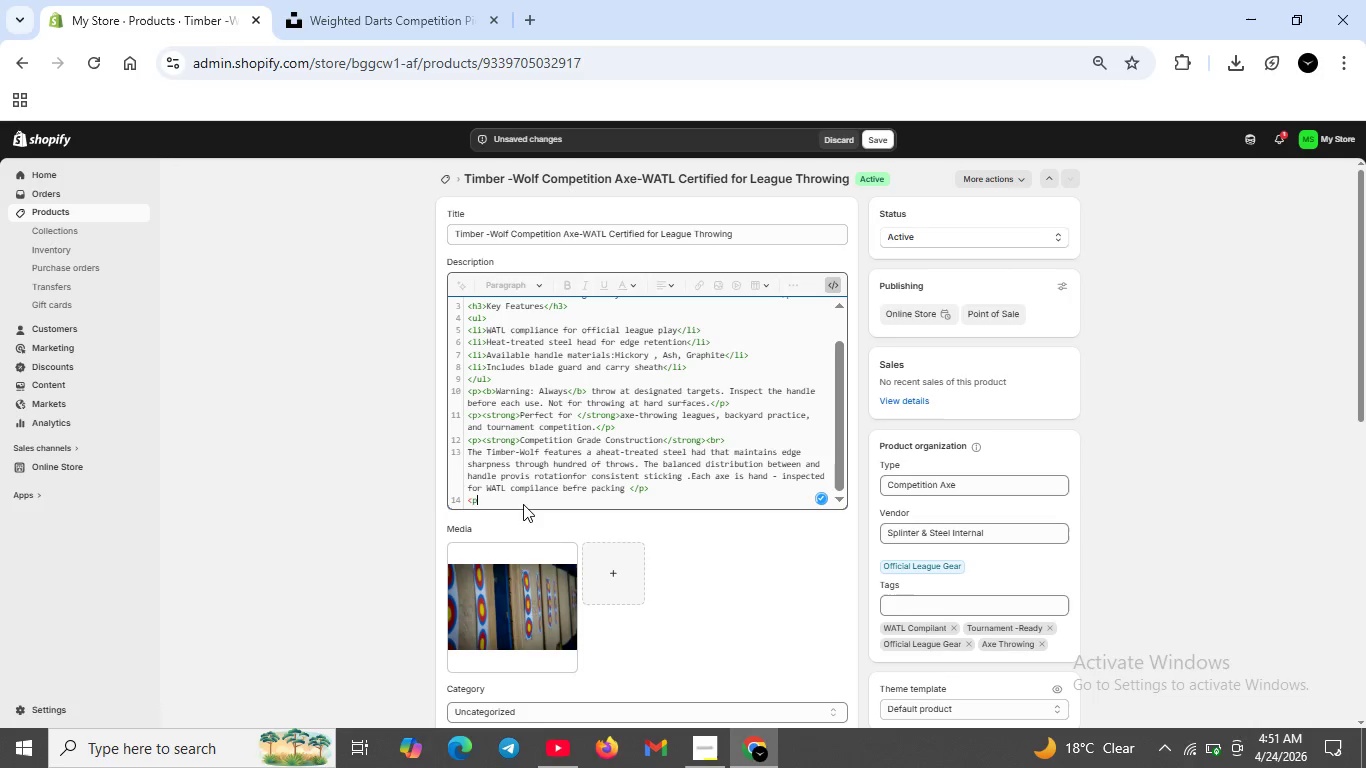 
key(Shift+ShiftRight)
 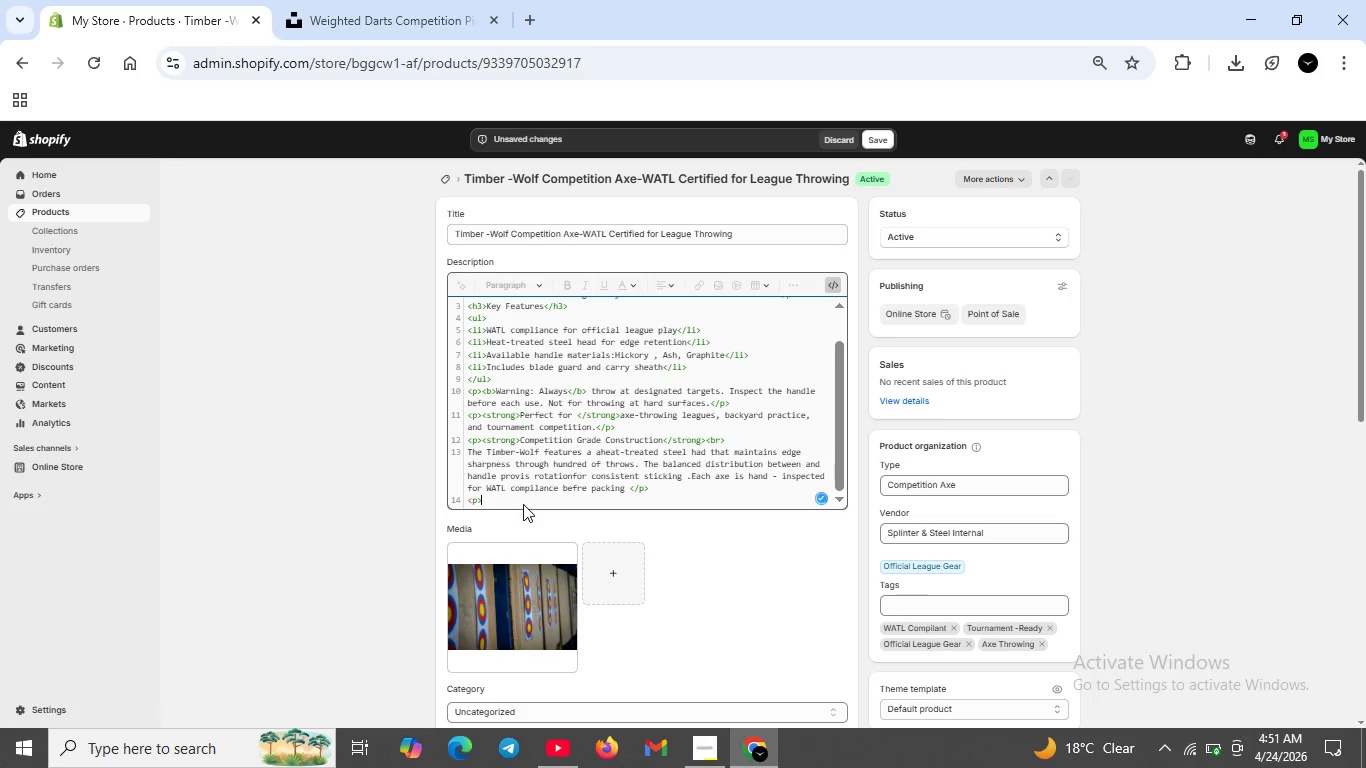 
key(Shift+Comma)
 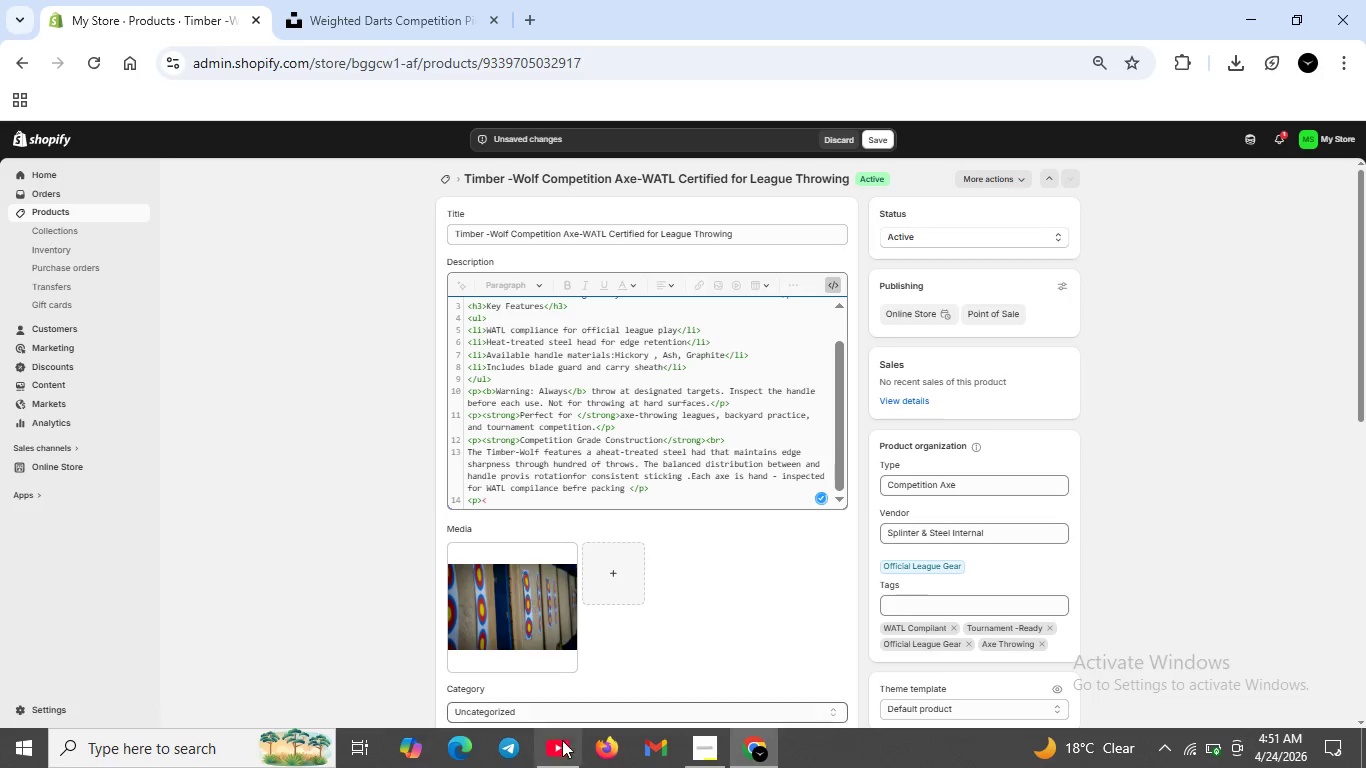 
left_click([560, 742])
 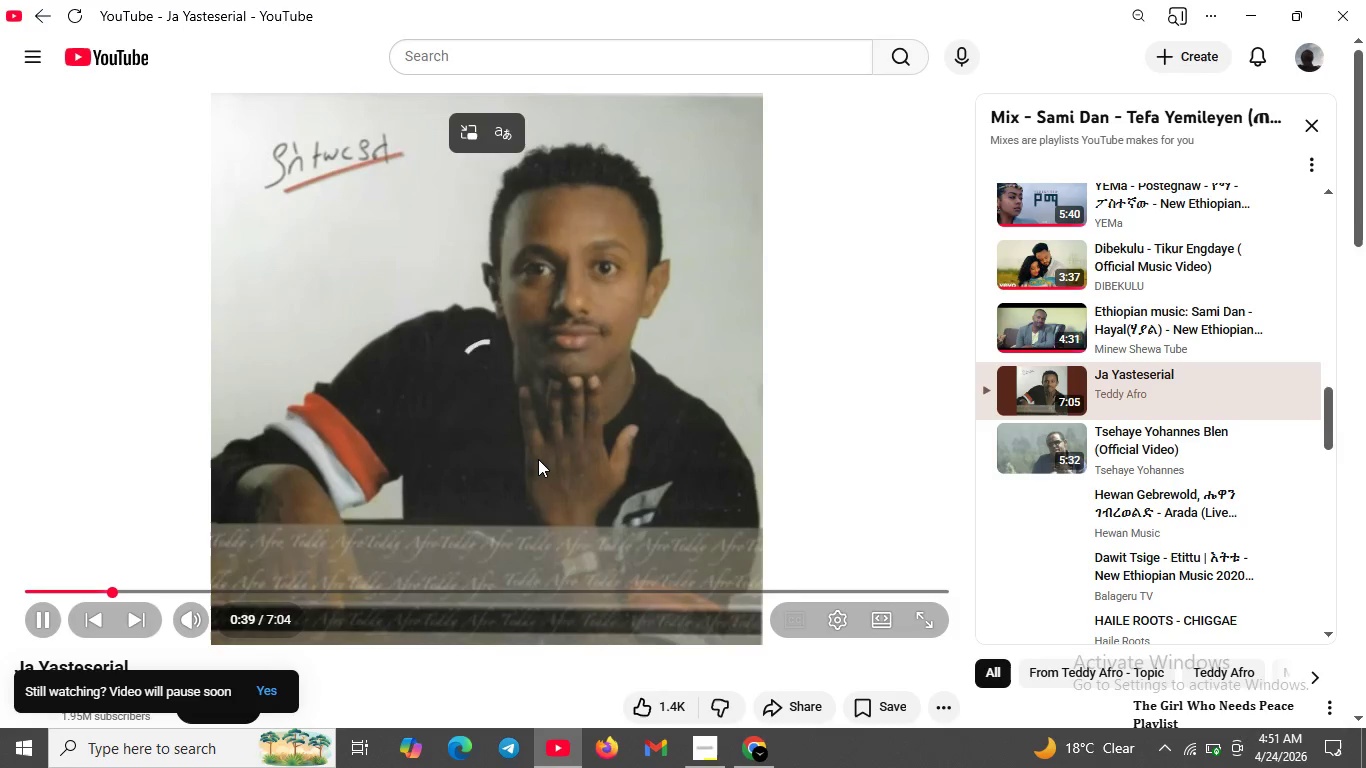 
left_click([538, 459])
 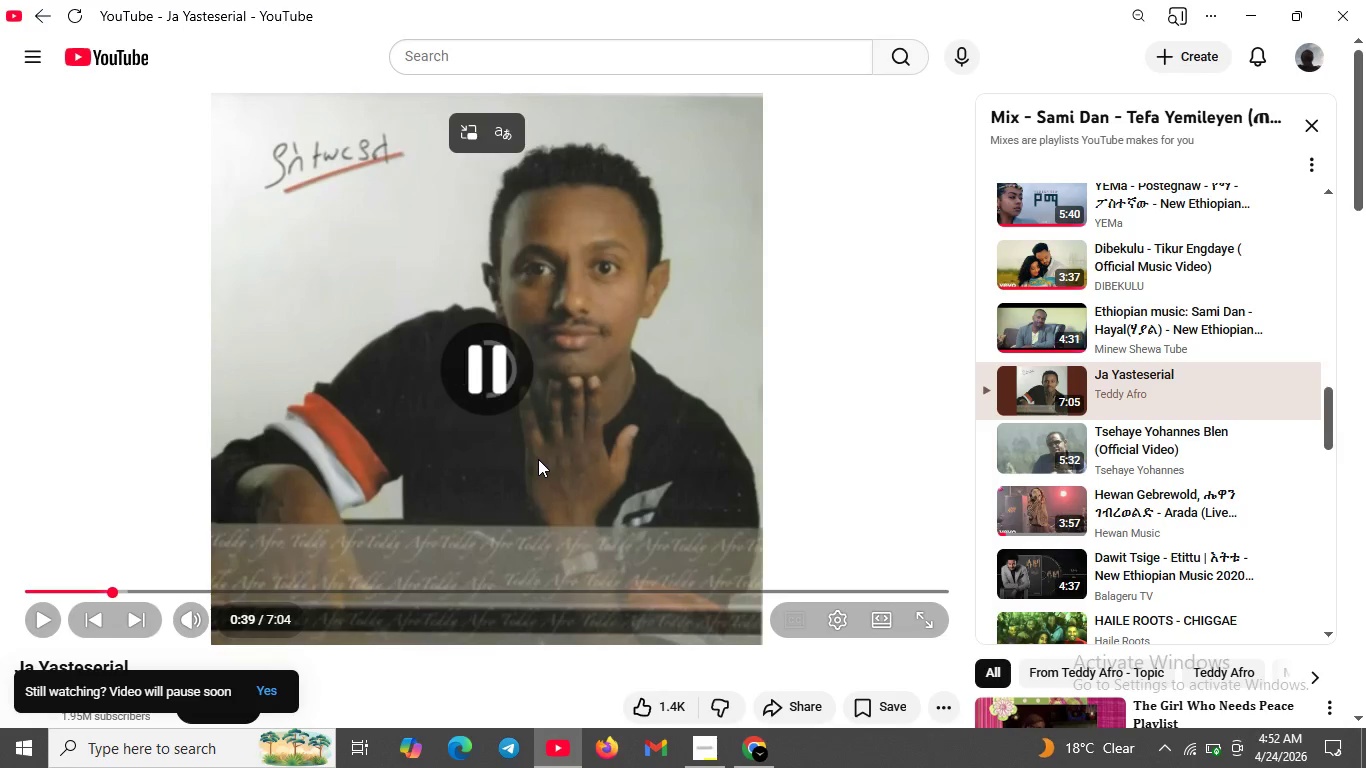 
left_click([538, 459])
 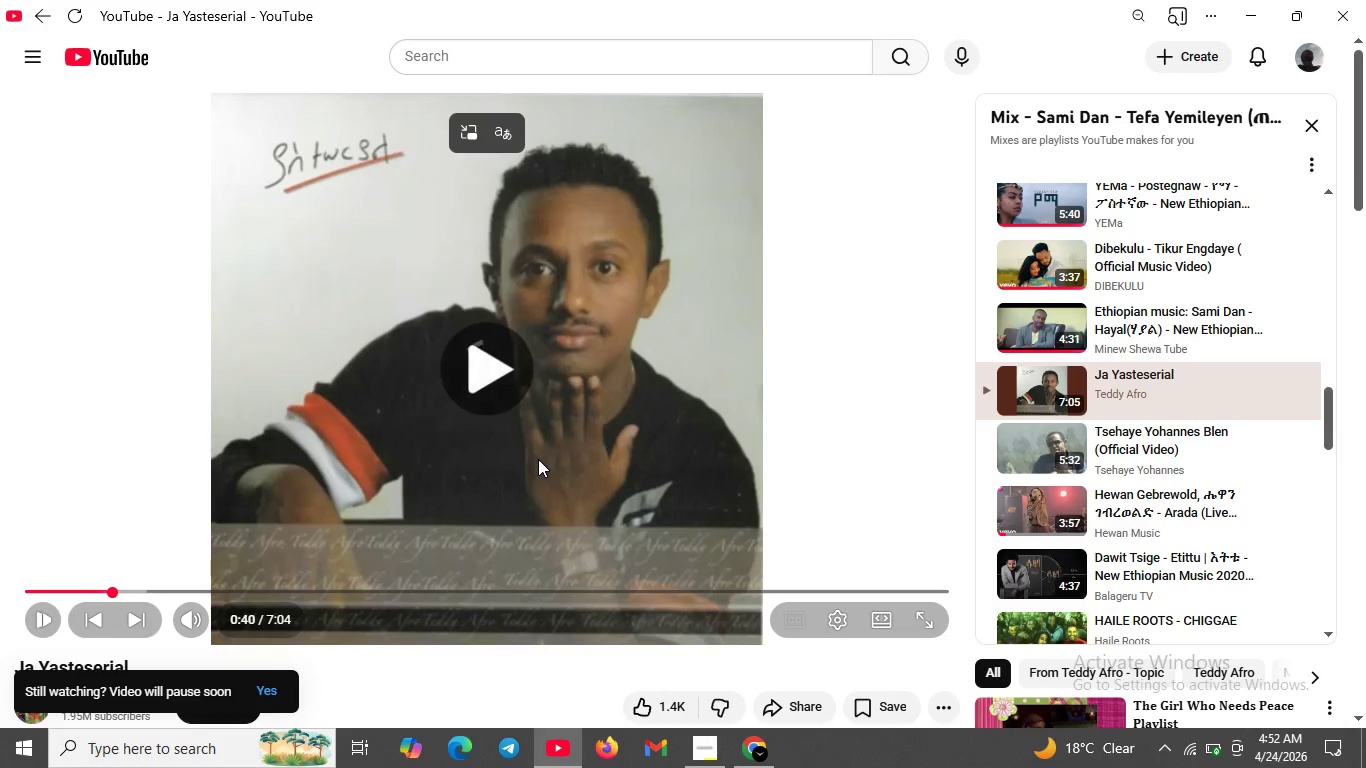 
left_click([538, 459])
 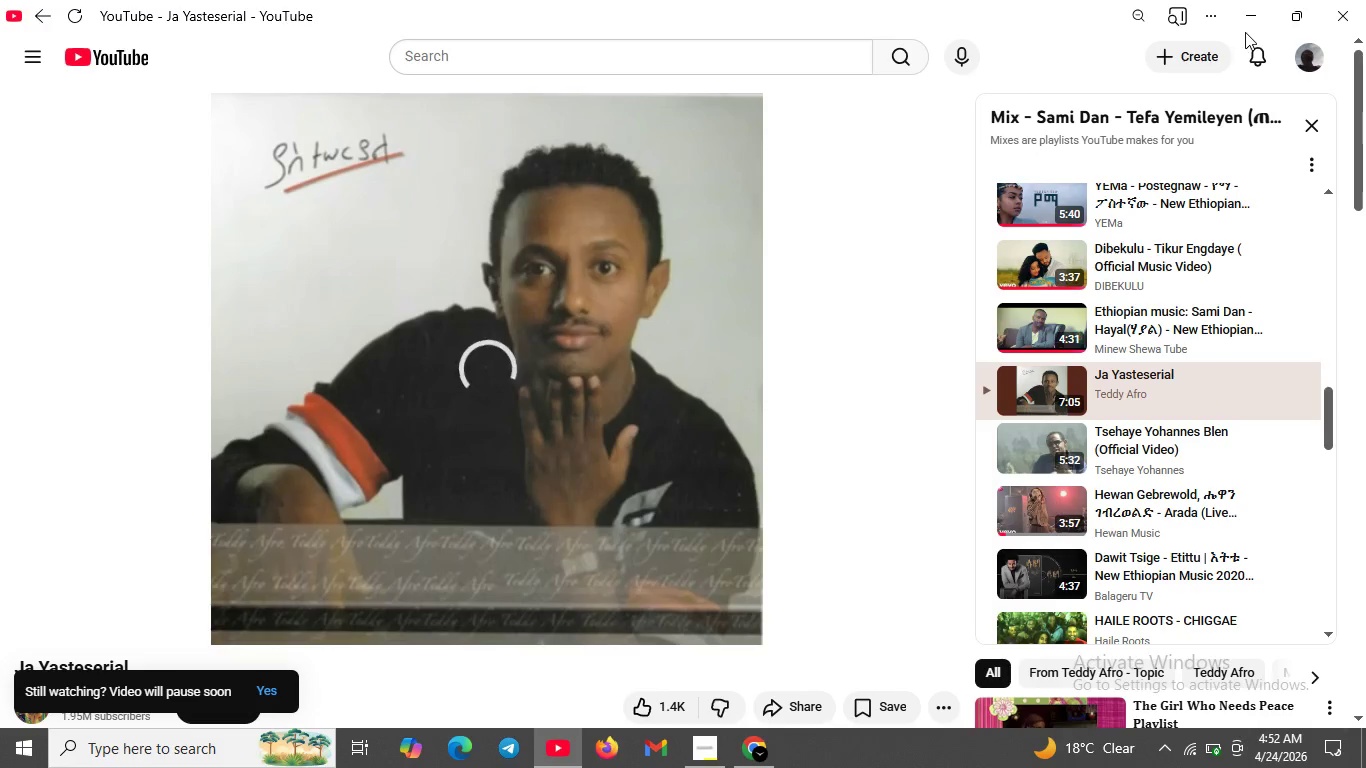 
left_click([1254, 25])
 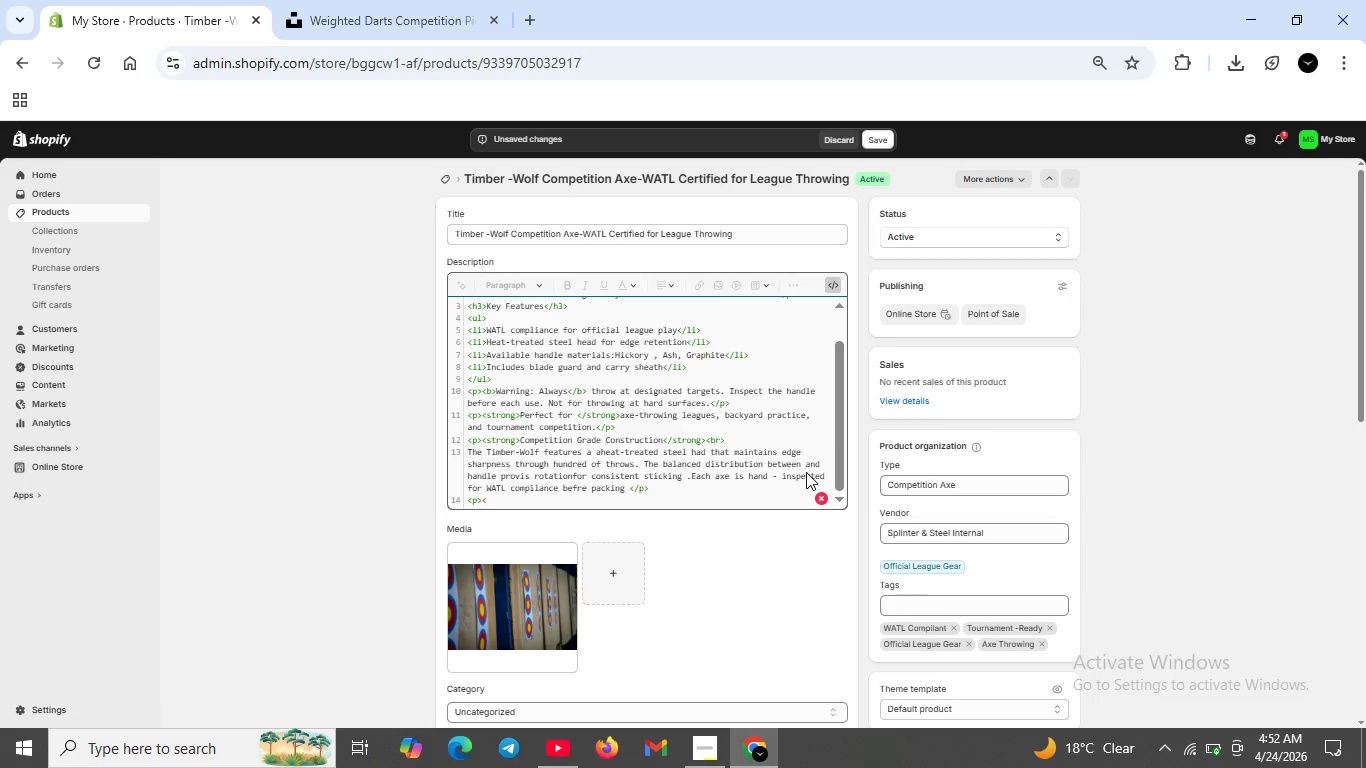 
type(strong>What's in the BOx)
key(Backspace)
key(Backspace)
type(ox</strong><br>)
 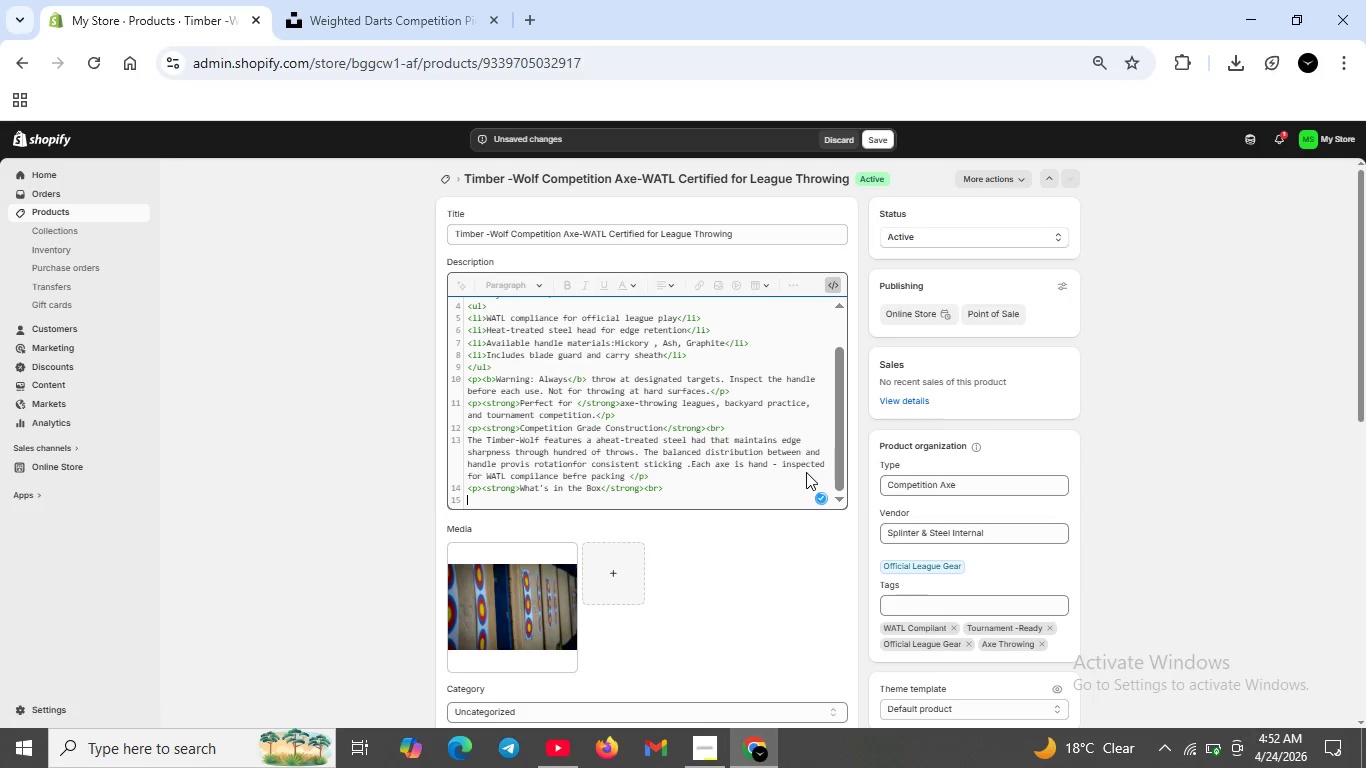 
 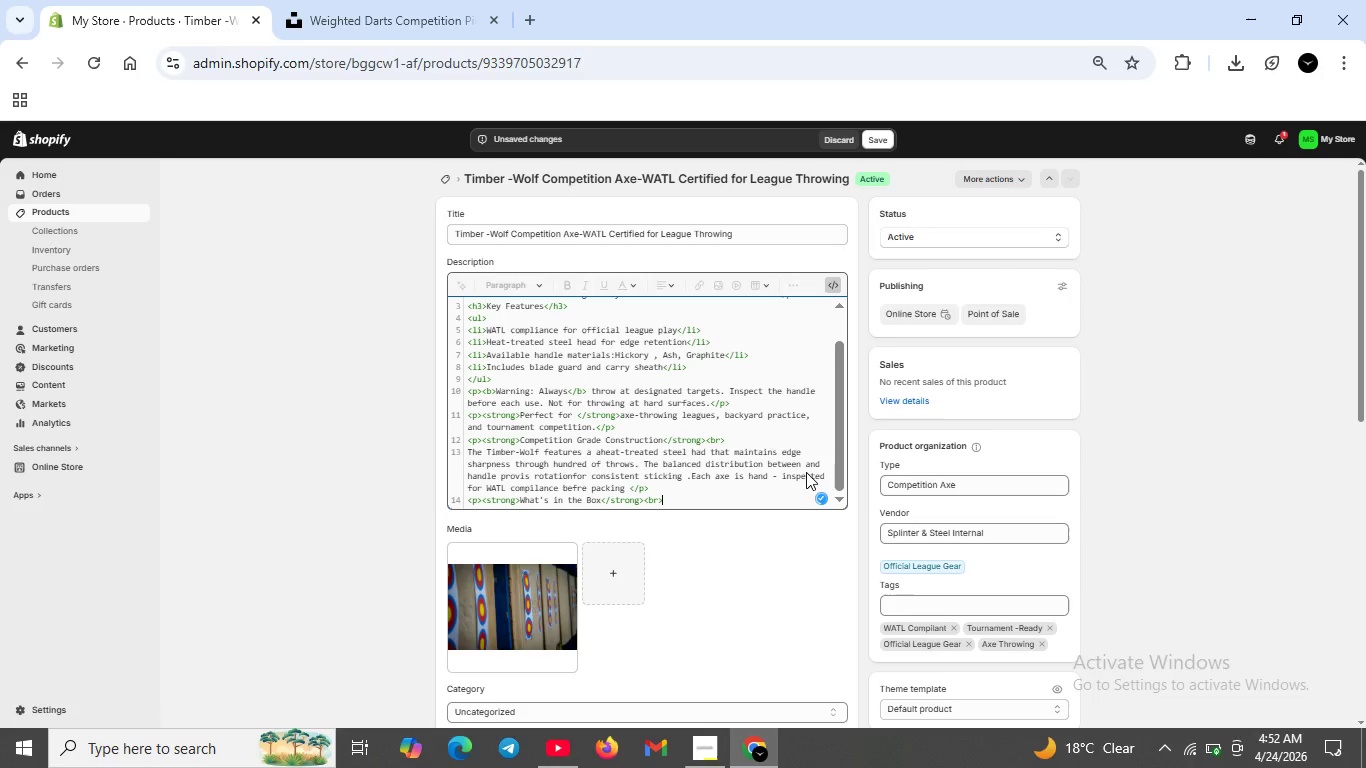 
key(Shift+Enter)
 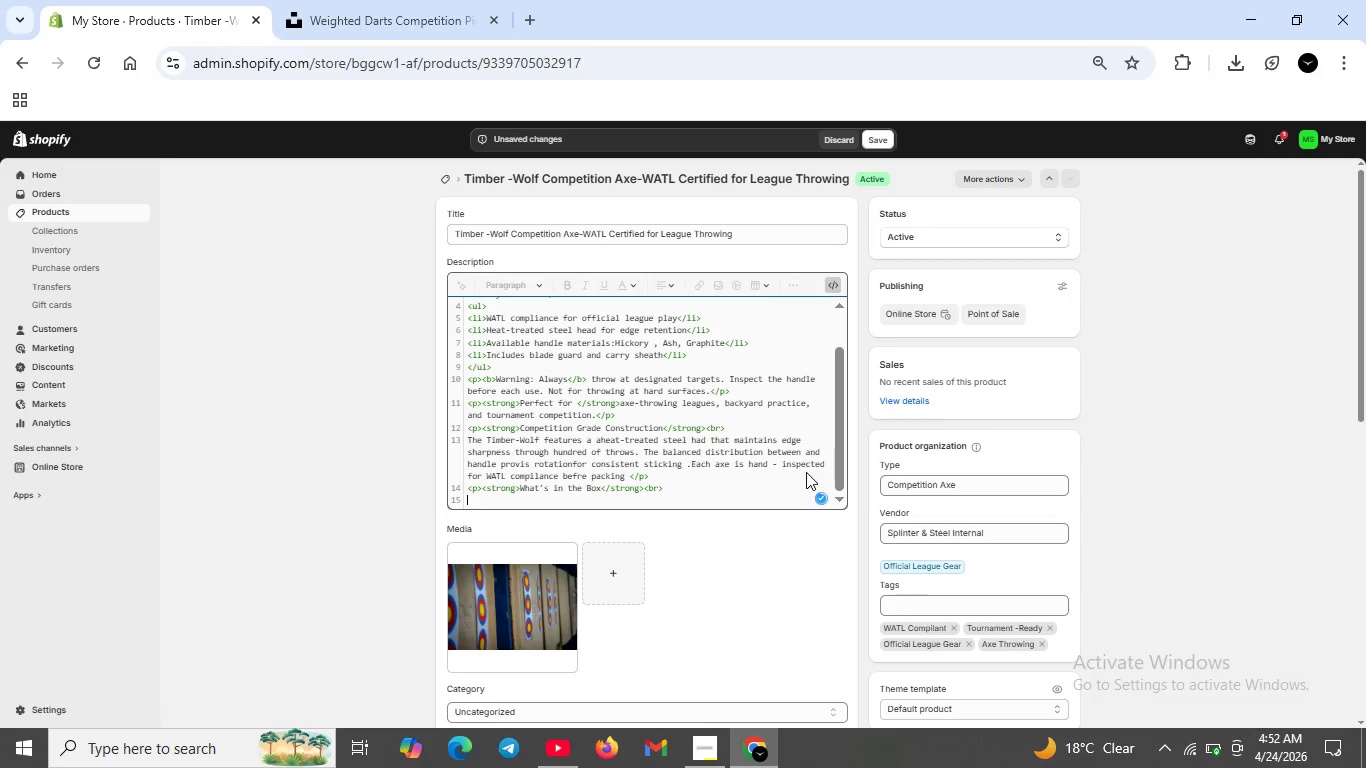 
type(Timber-Wolf competion ae)
key(Backspace)
type(xe, blade)
 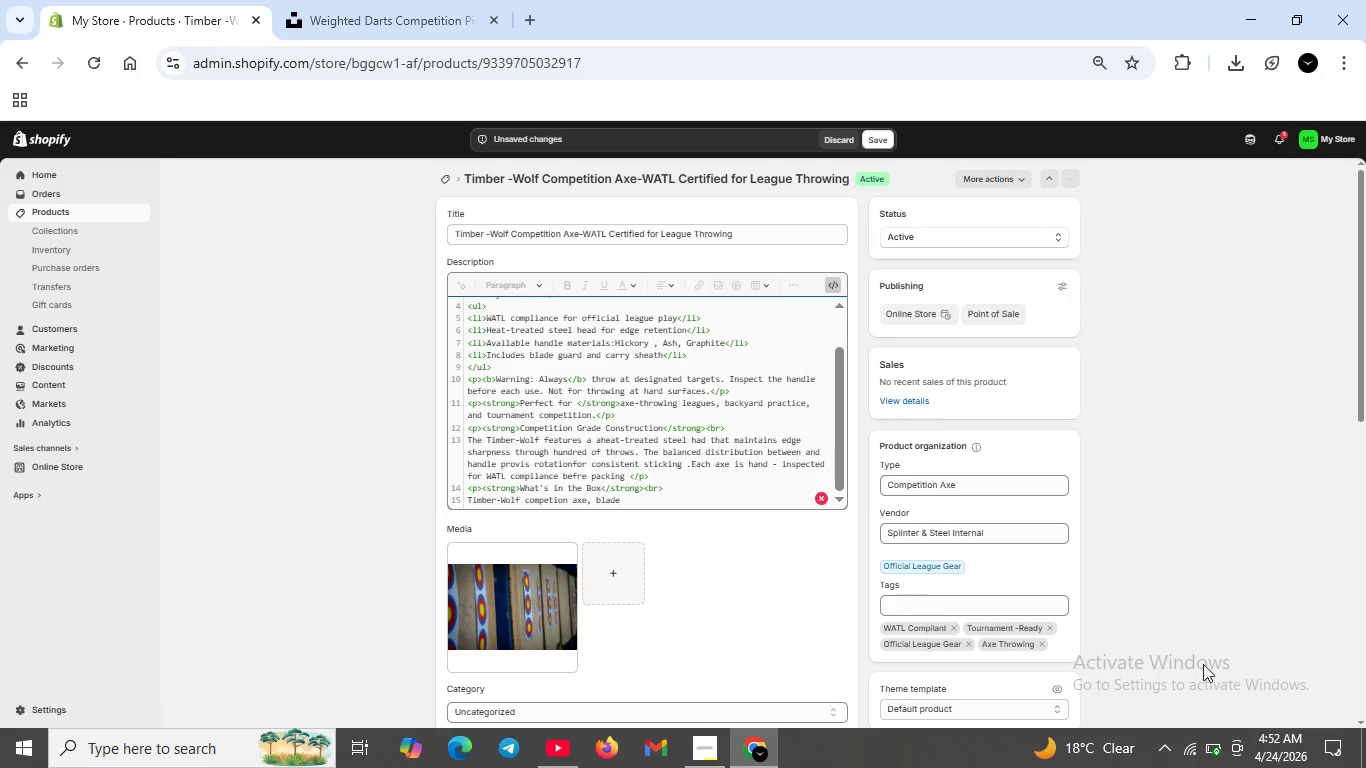 
mouse_move([1188, 746])
 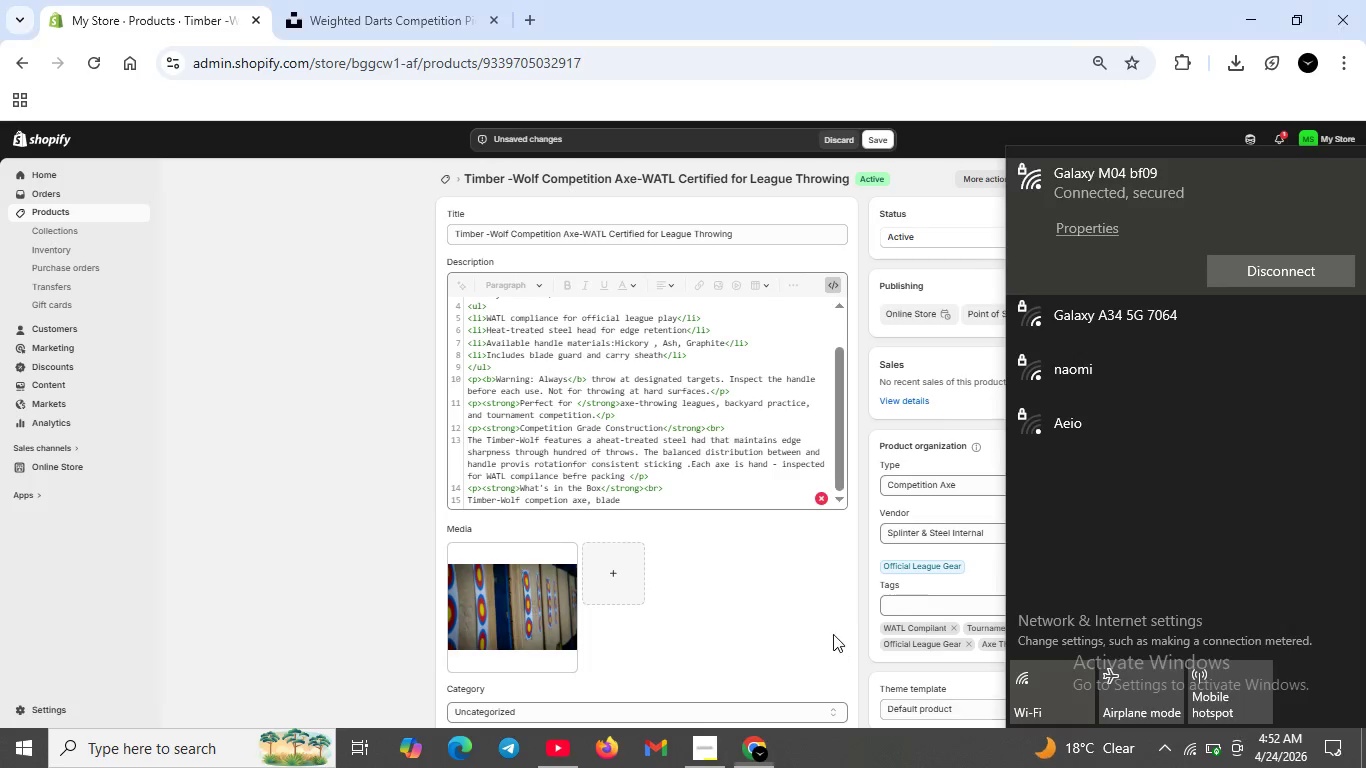 
left_click([833, 634])
 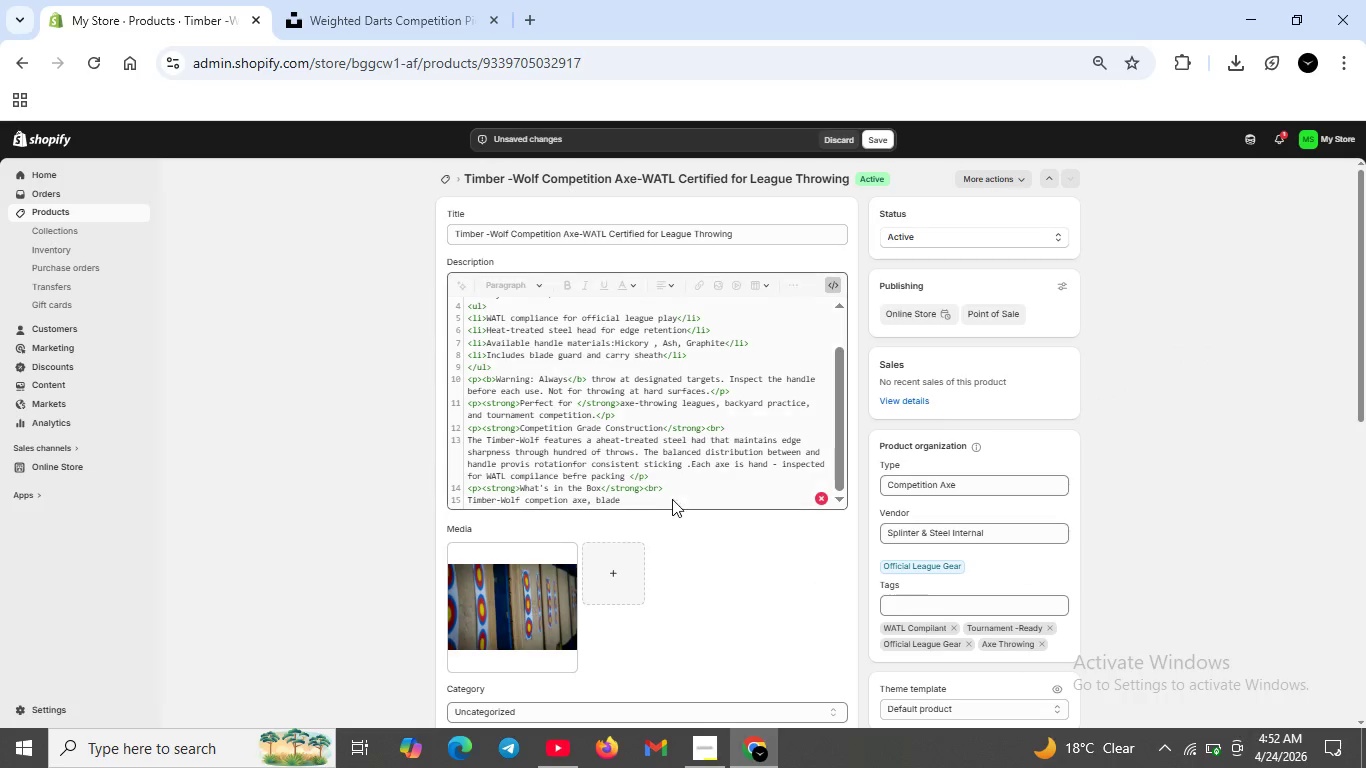 
left_click([671, 499])
 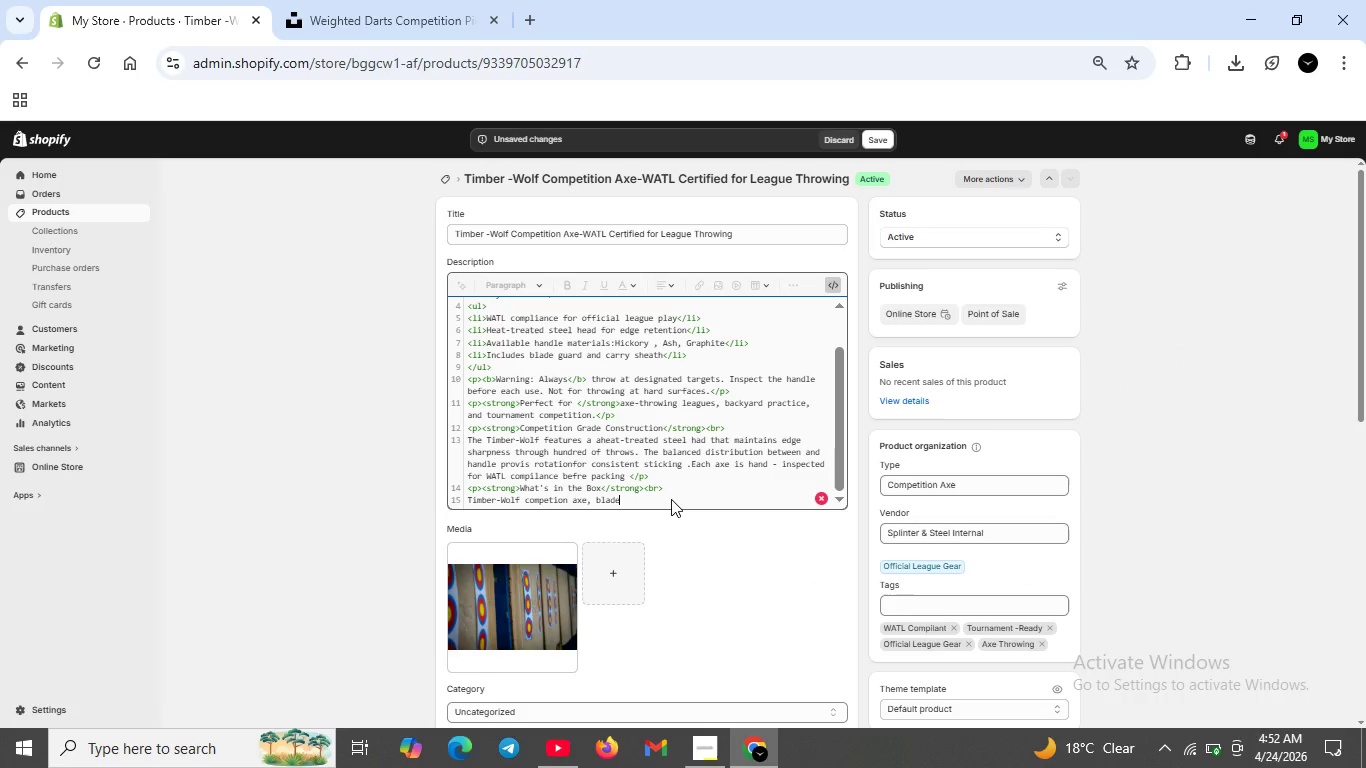 
type( guard.)
key(Backspace)
type(, crry)
key(Backspace)
key(Backspace)
key(Backspace)
type(arry sheath , and WAT certification card.</p>)
 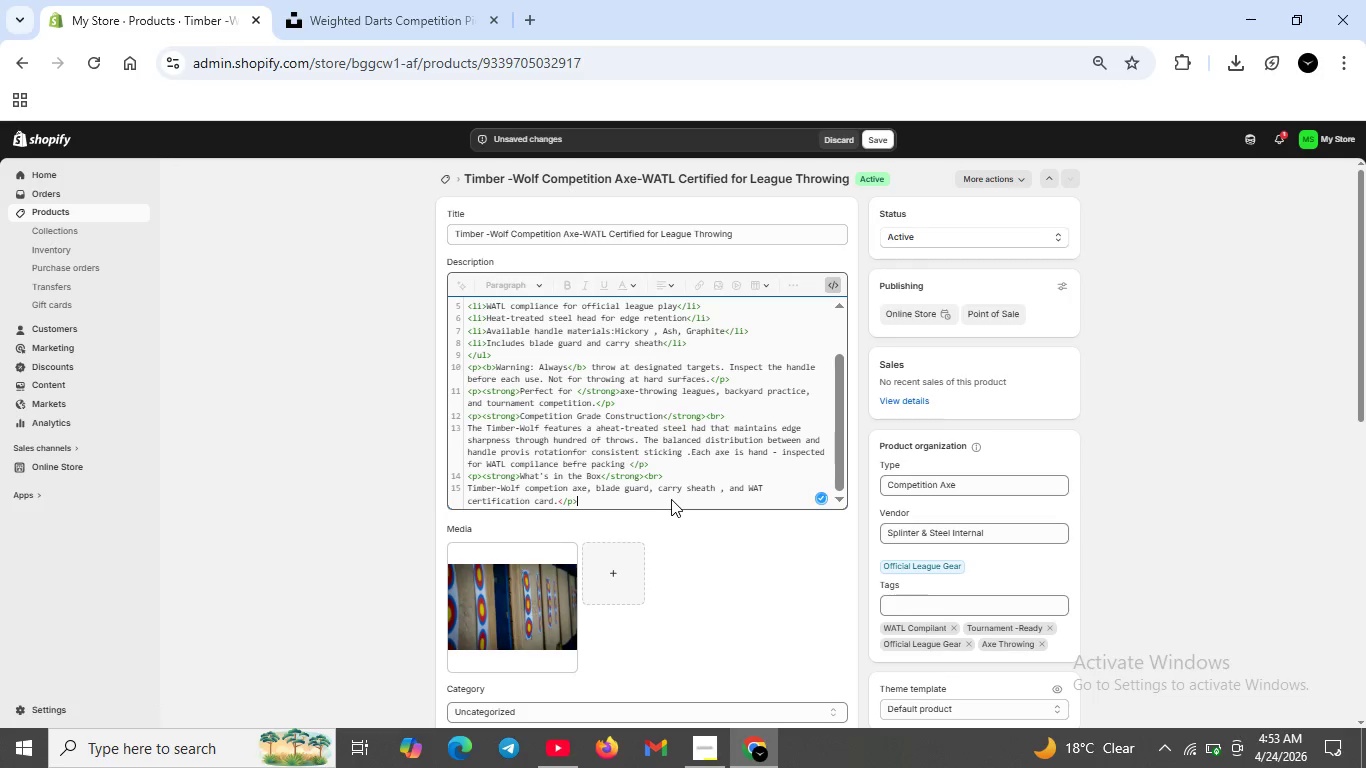 
wait(9.34)
 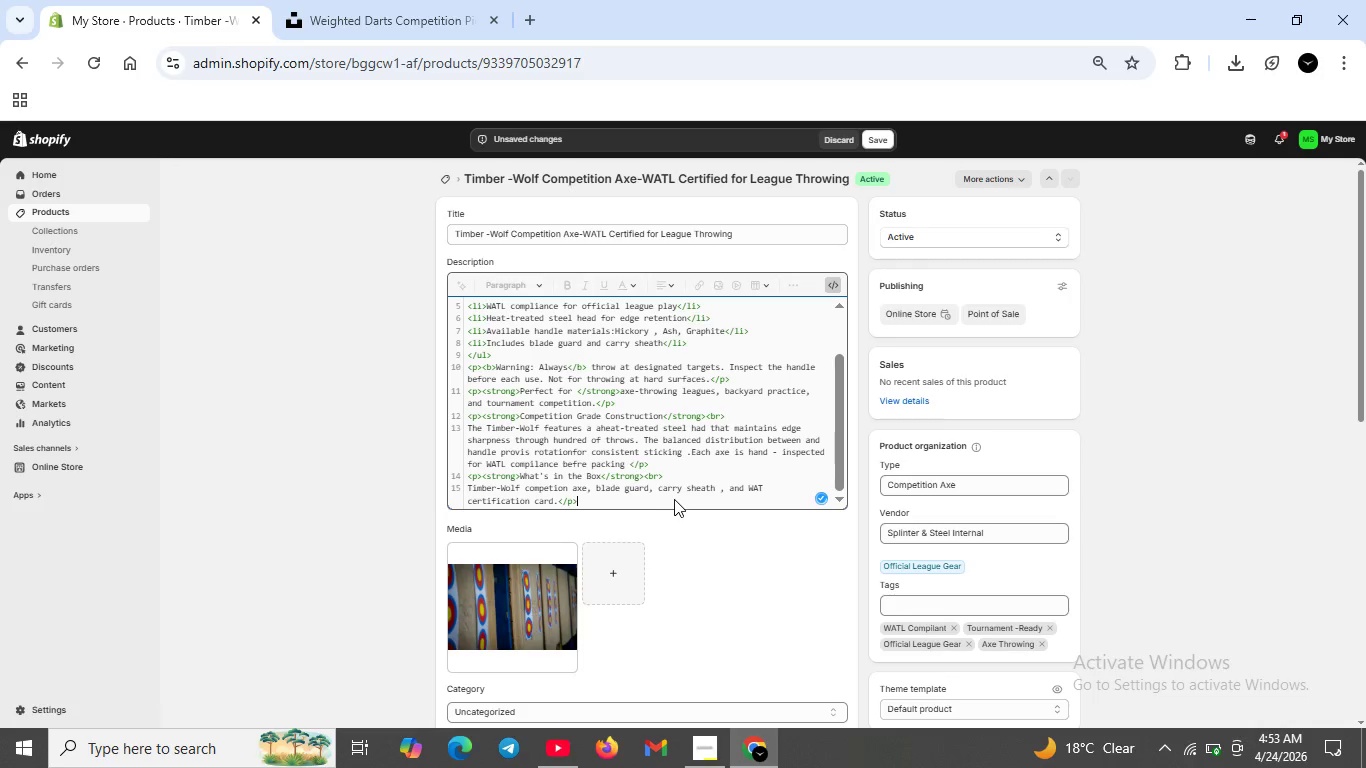 
left_click([879, 139])
 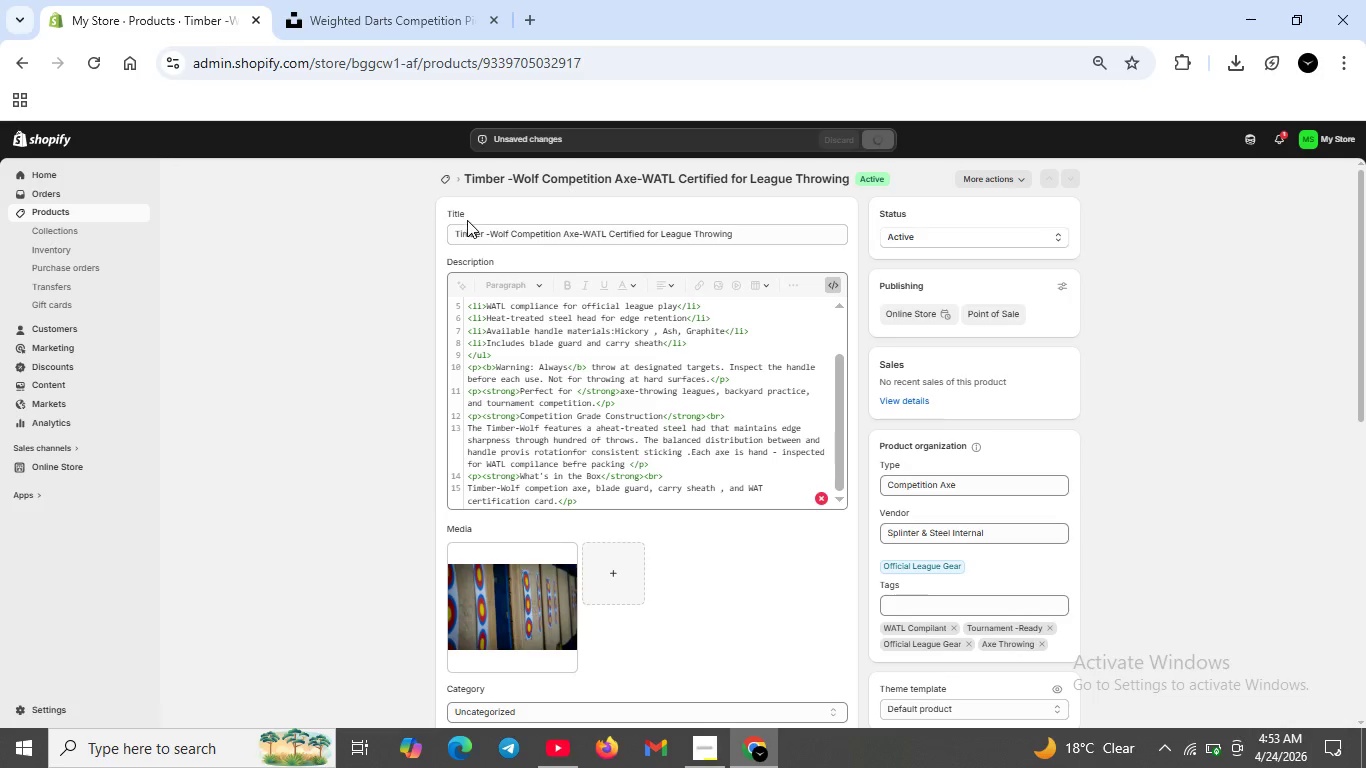 
wait(10.75)
 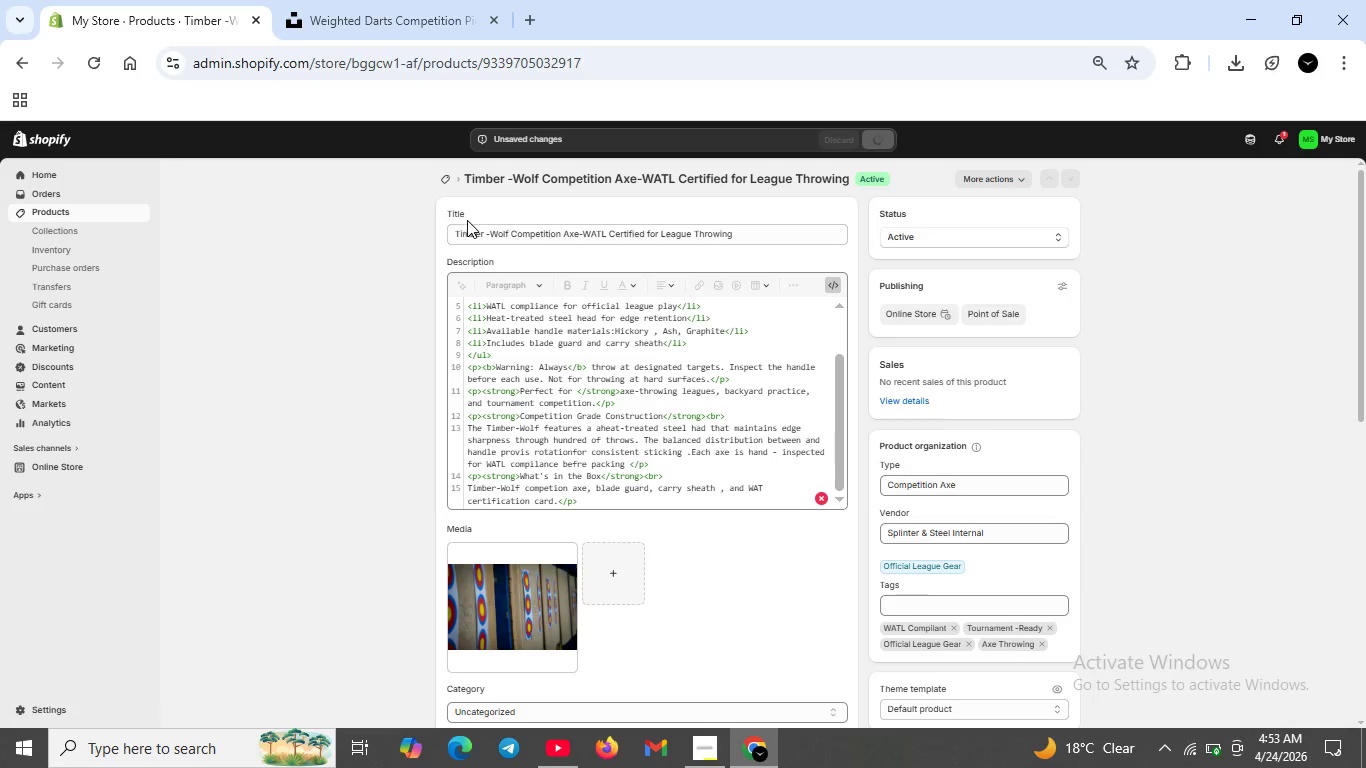 
left_click([448, 177])
 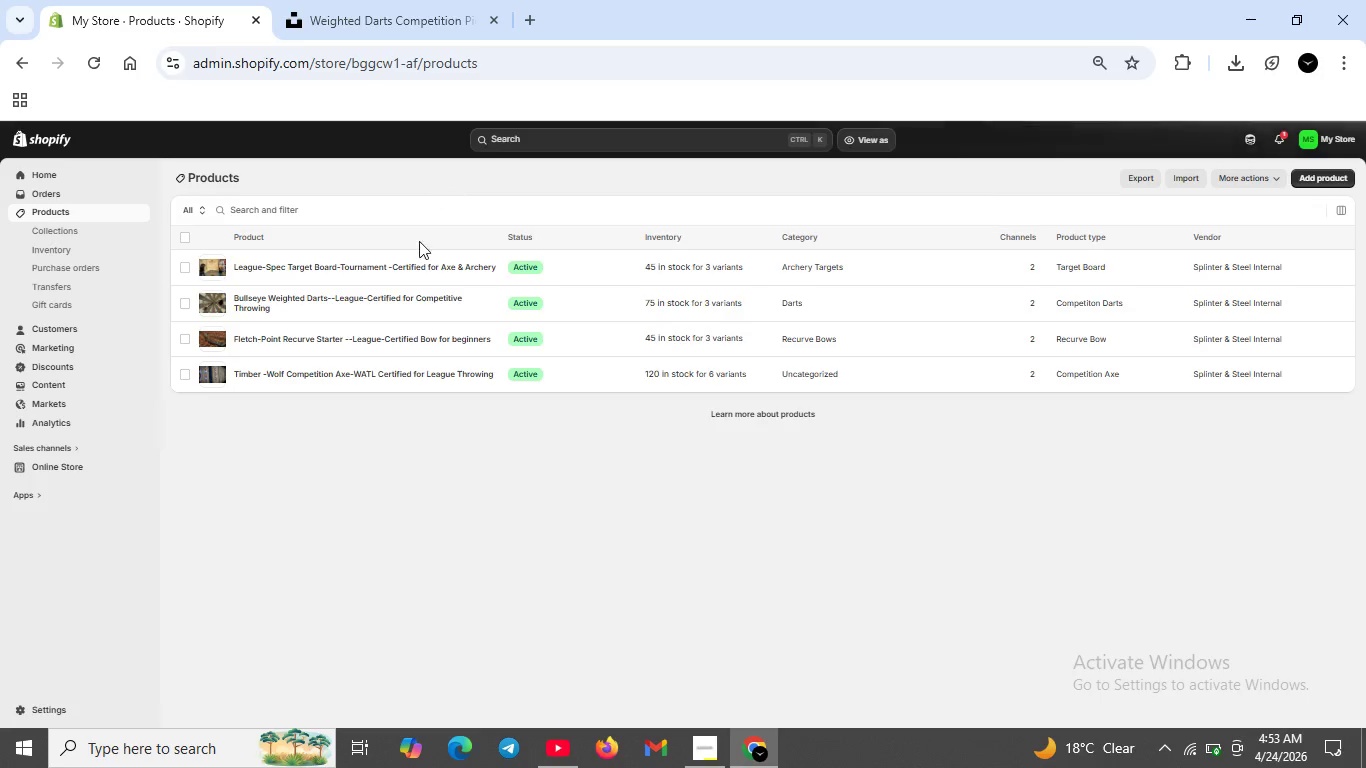 
wait(5.86)
 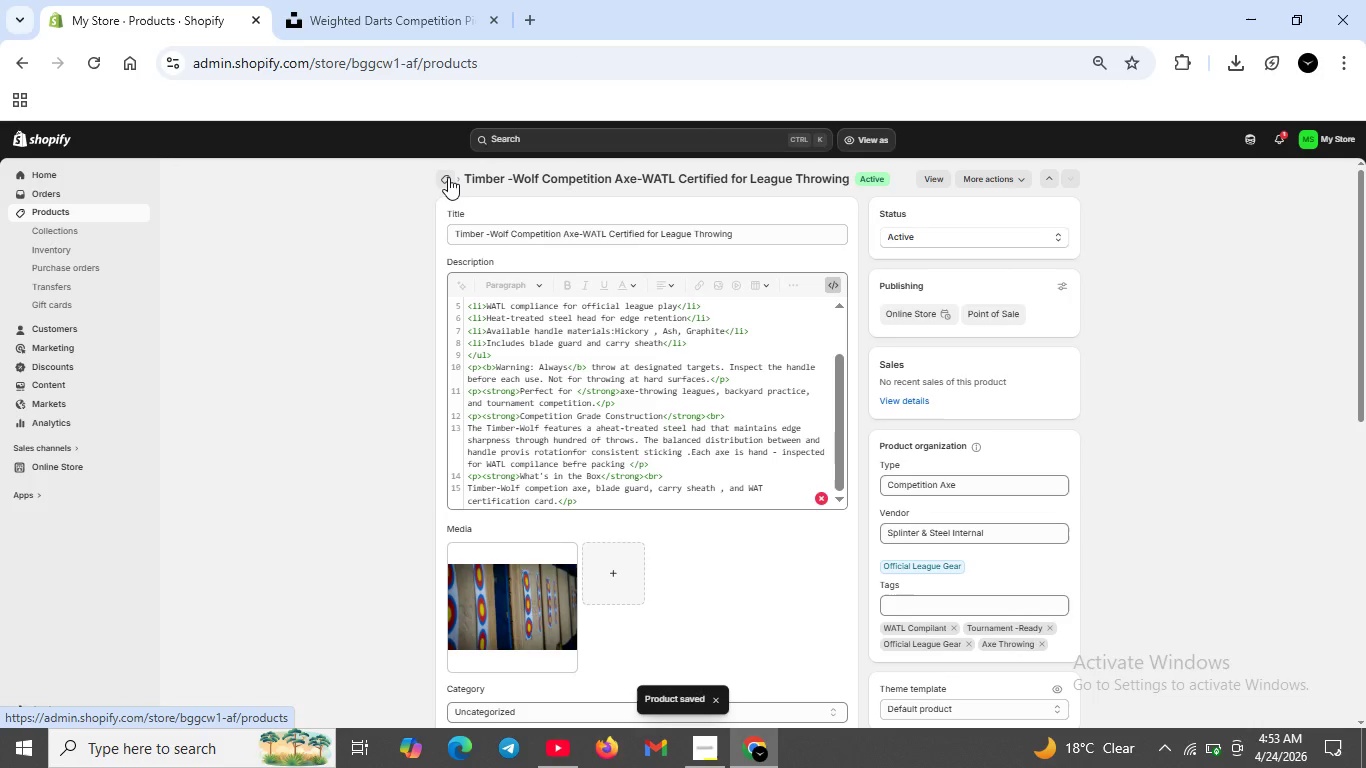 
double_click([339, 370])
 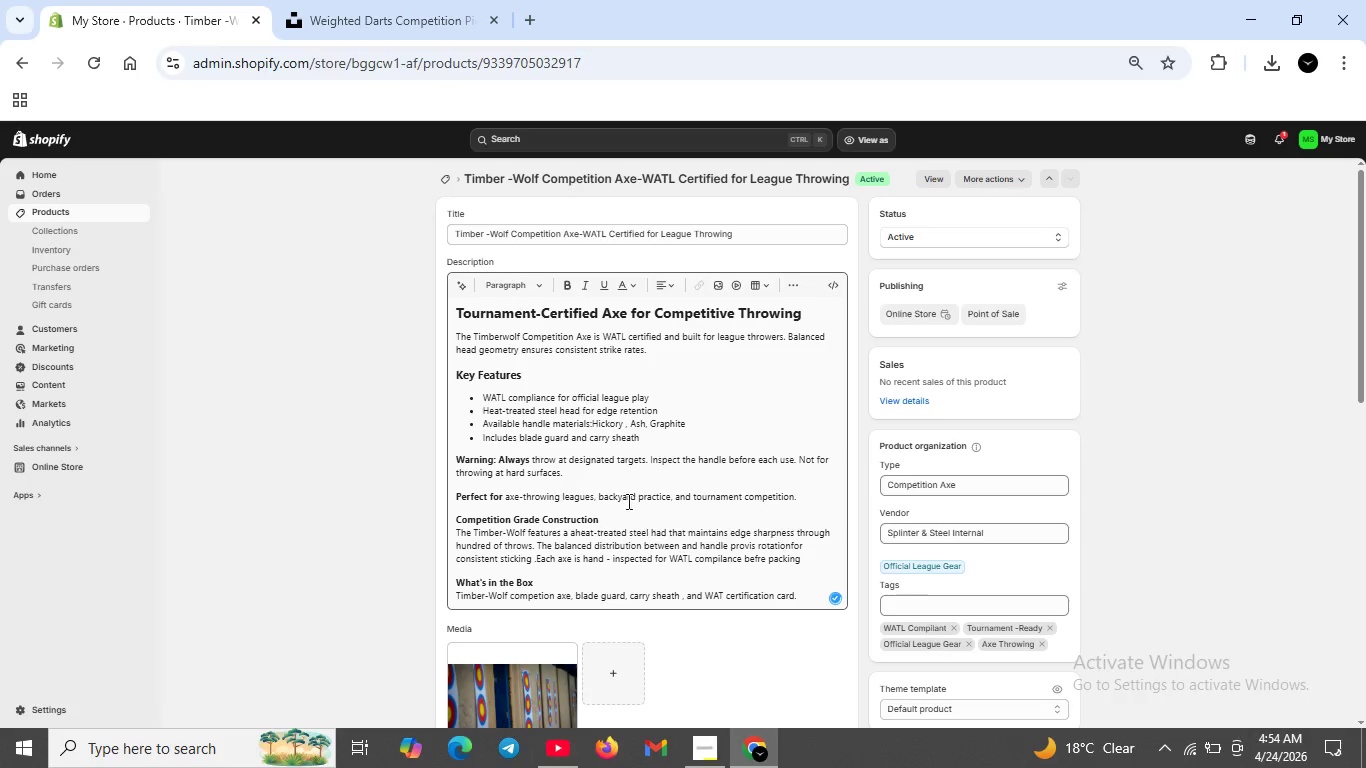 
wait(20.08)
 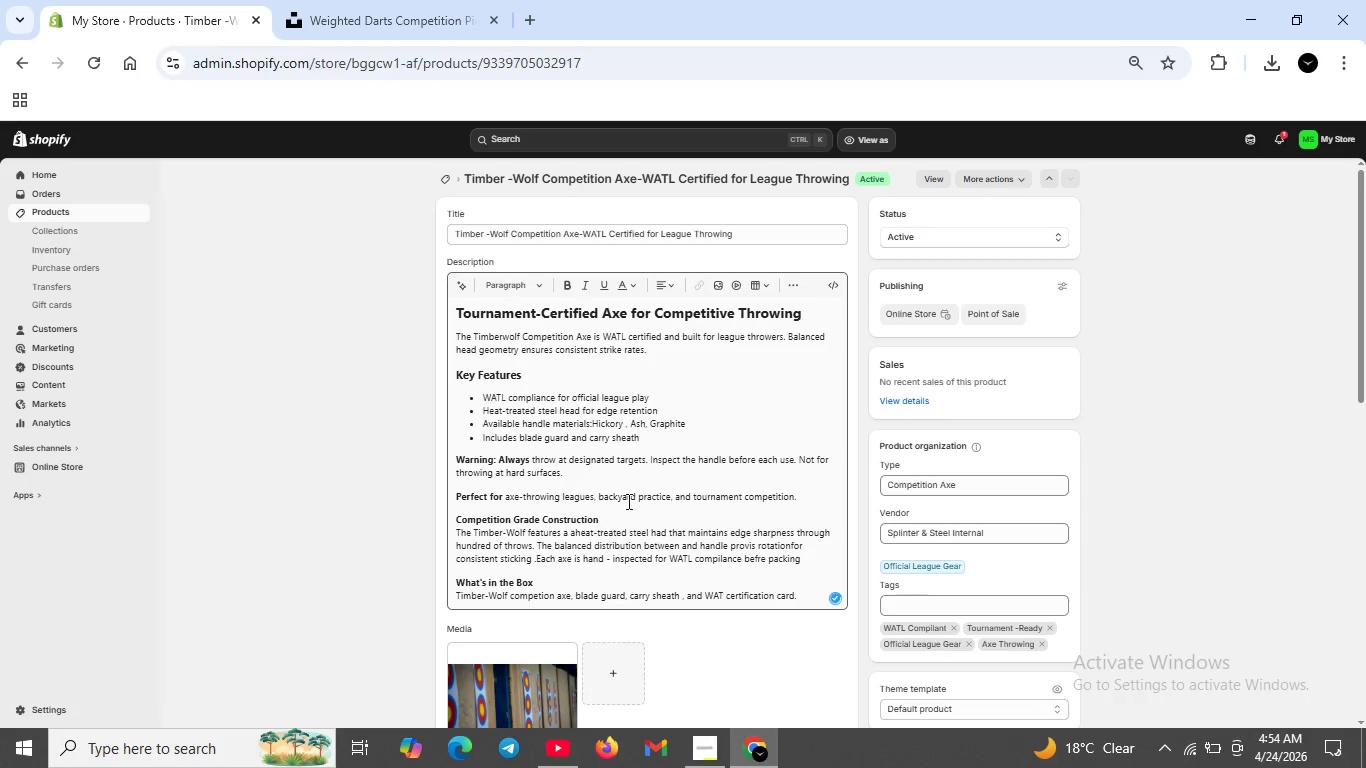 
left_click([538, 558])
 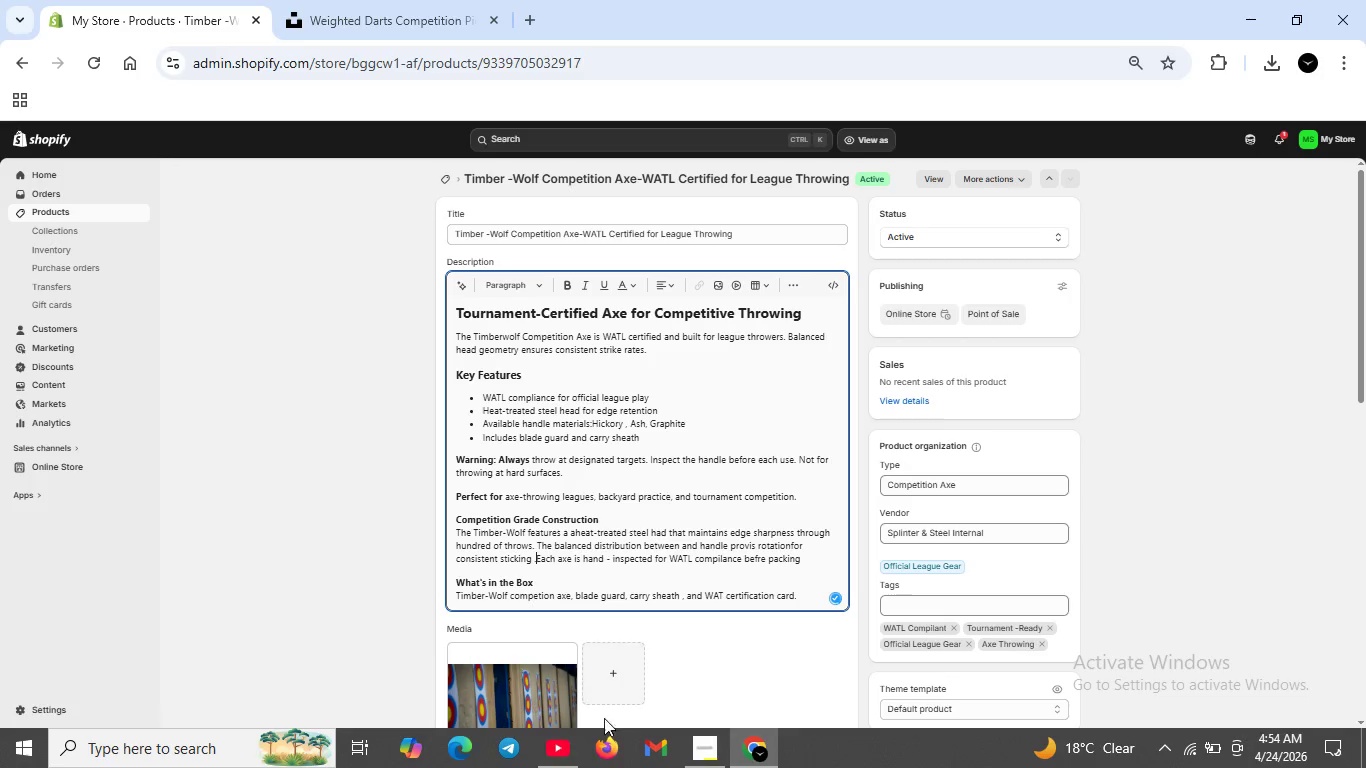 
left_click([558, 744])
 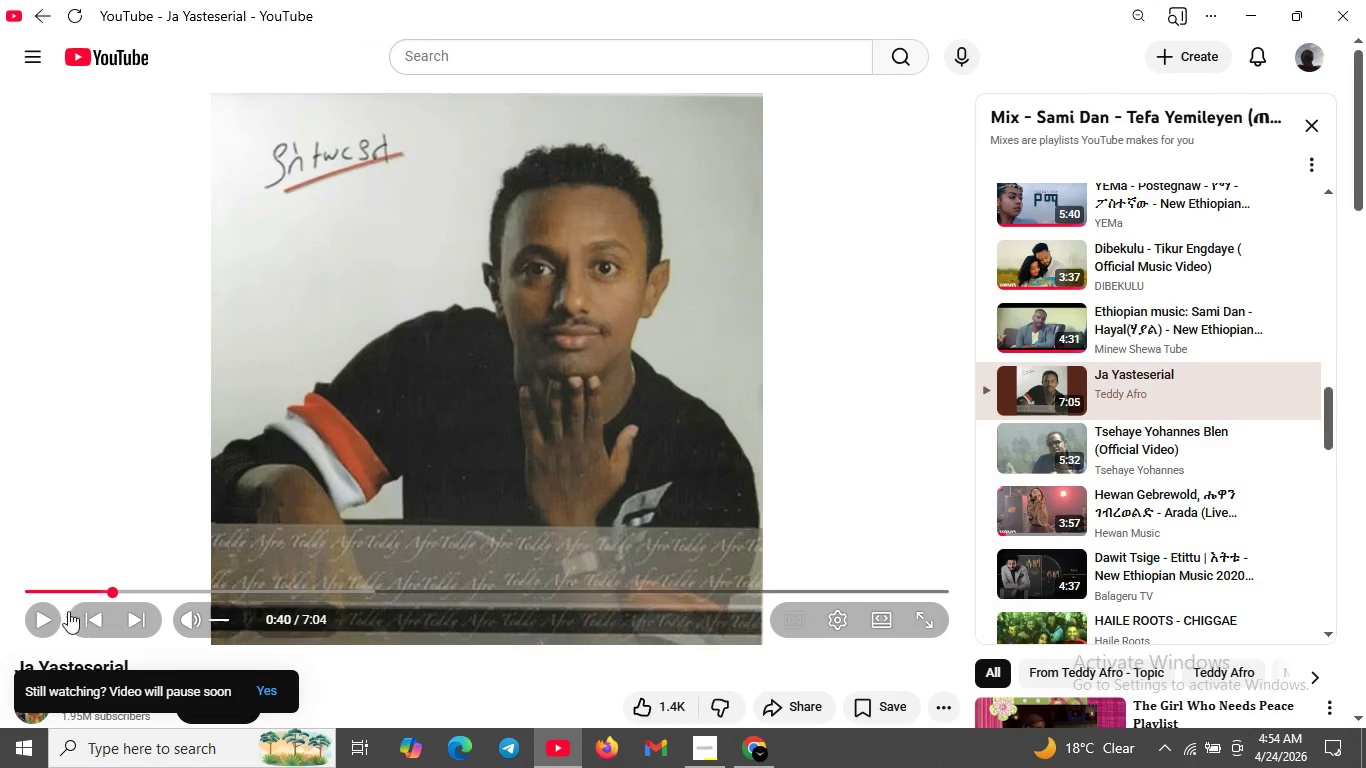 
left_click([51, 613])
 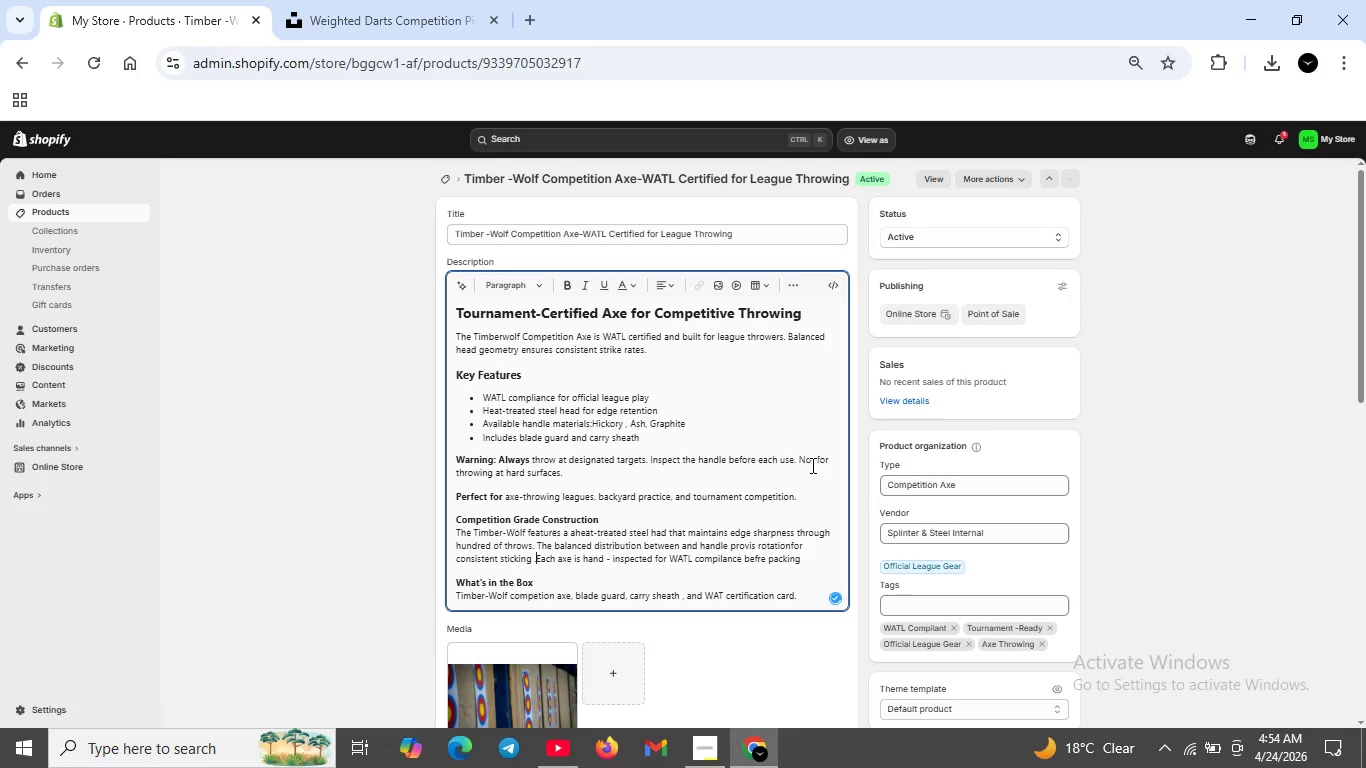 
scroll: coordinate [755, 558], scroll_direction: down, amount: 1.0
 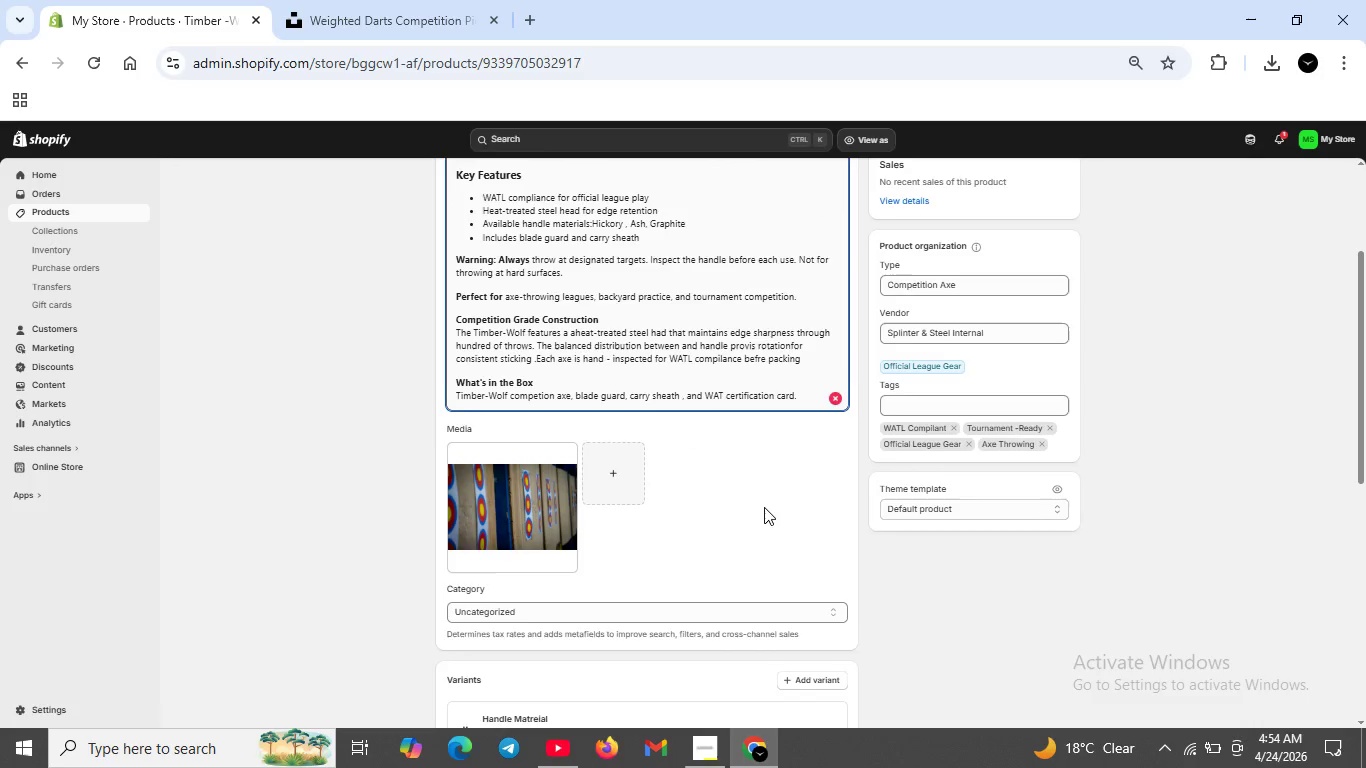 
scroll: coordinate [764, 505], scroll_direction: up, amount: 2.0
 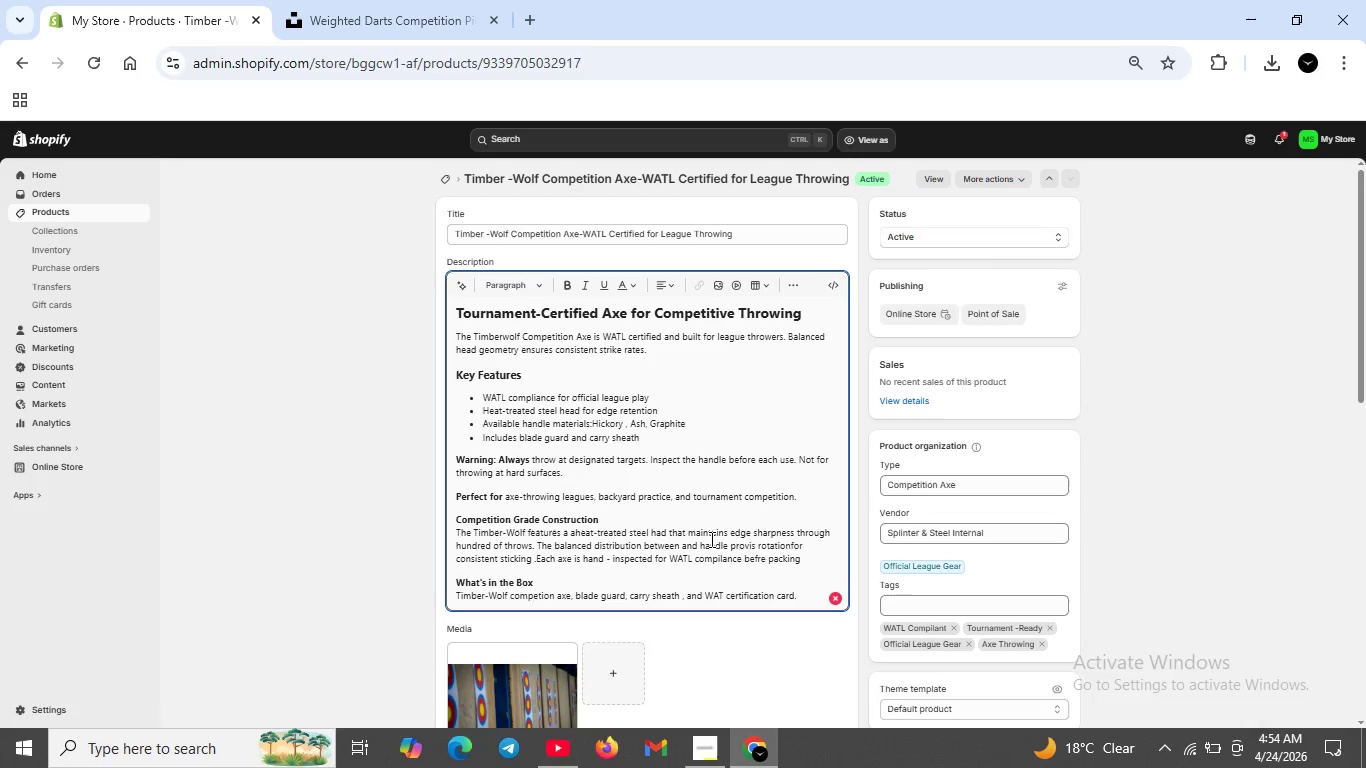 
key(VolumeUp)
 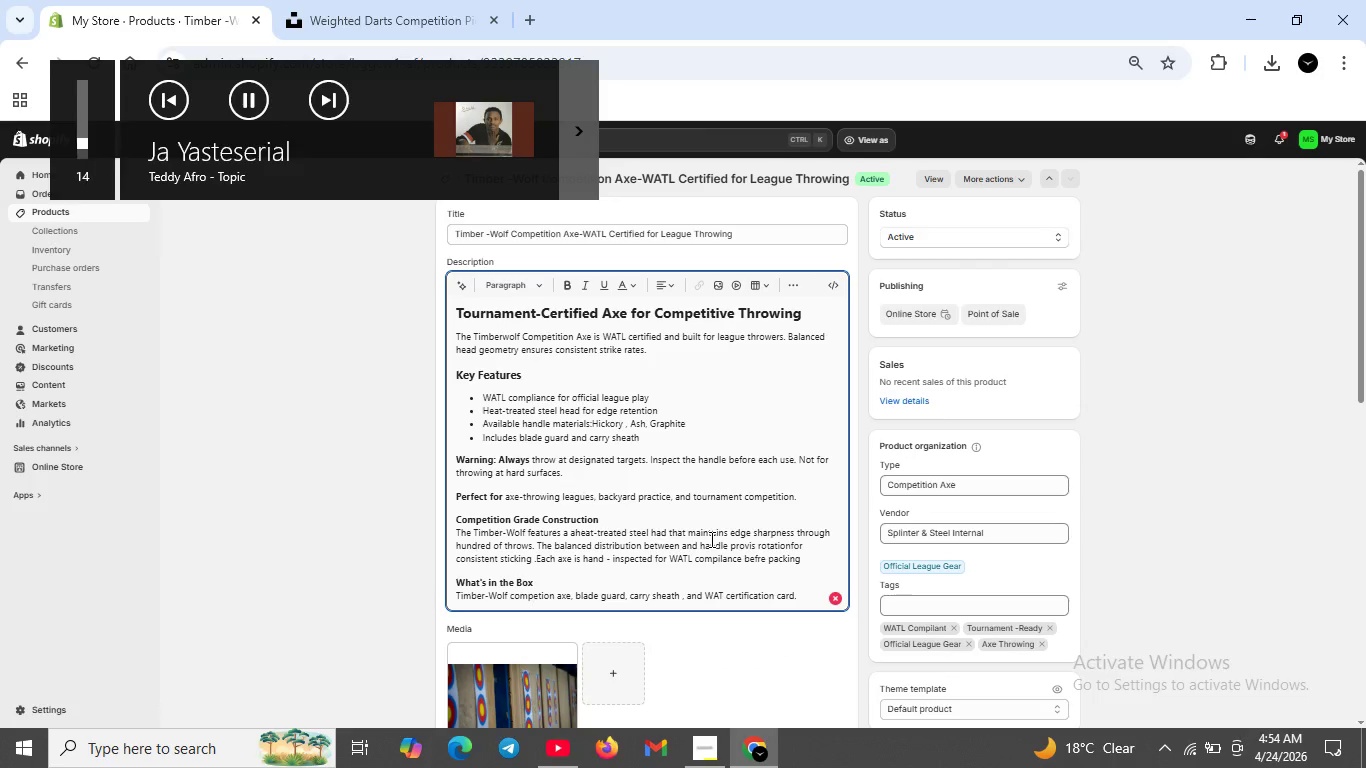 
key(VolumeUp)
 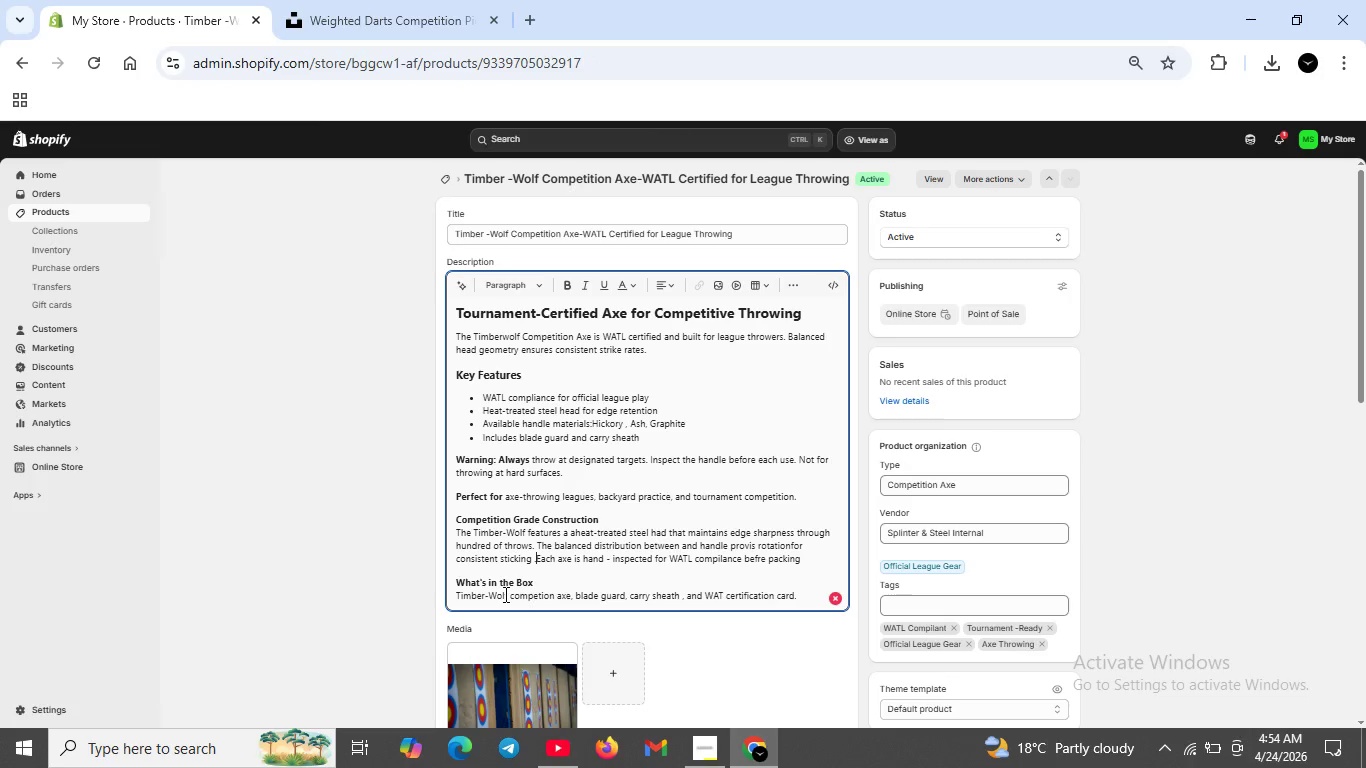 
wait(10.33)
 